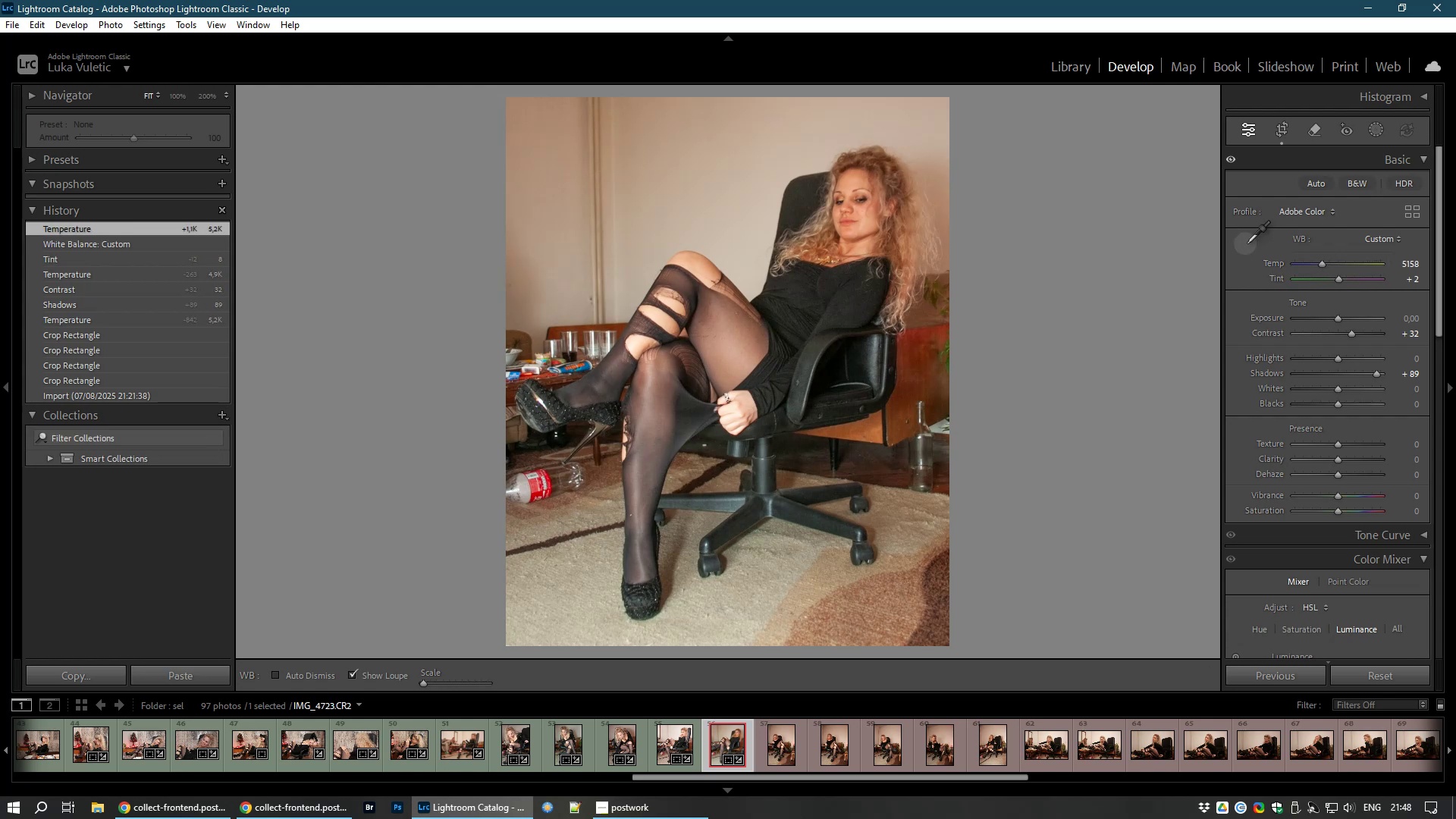 
left_click([1241, 243])
 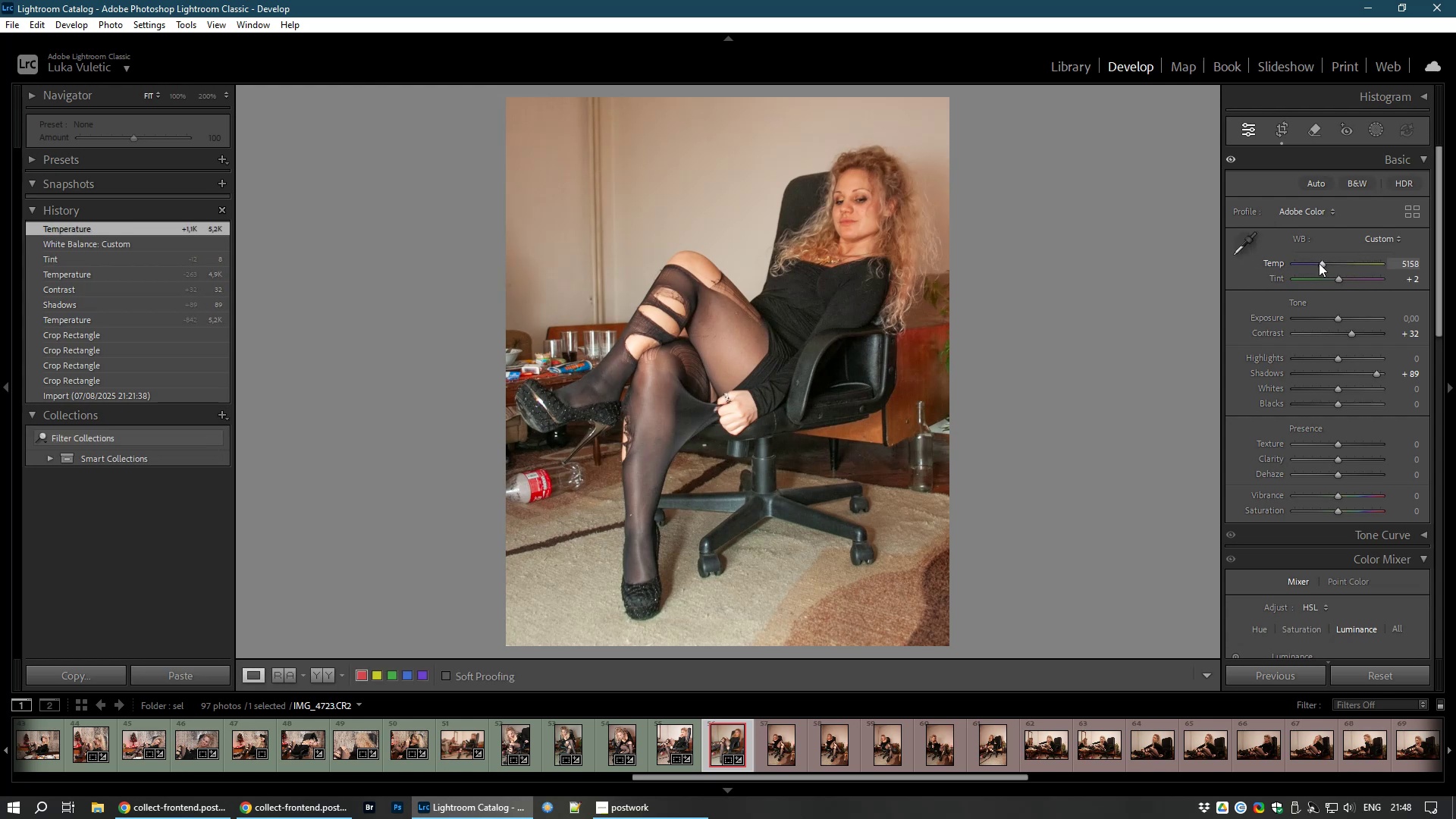 
left_click_drag(start_coordinate=[1322, 263], to_coordinate=[1315, 263])
 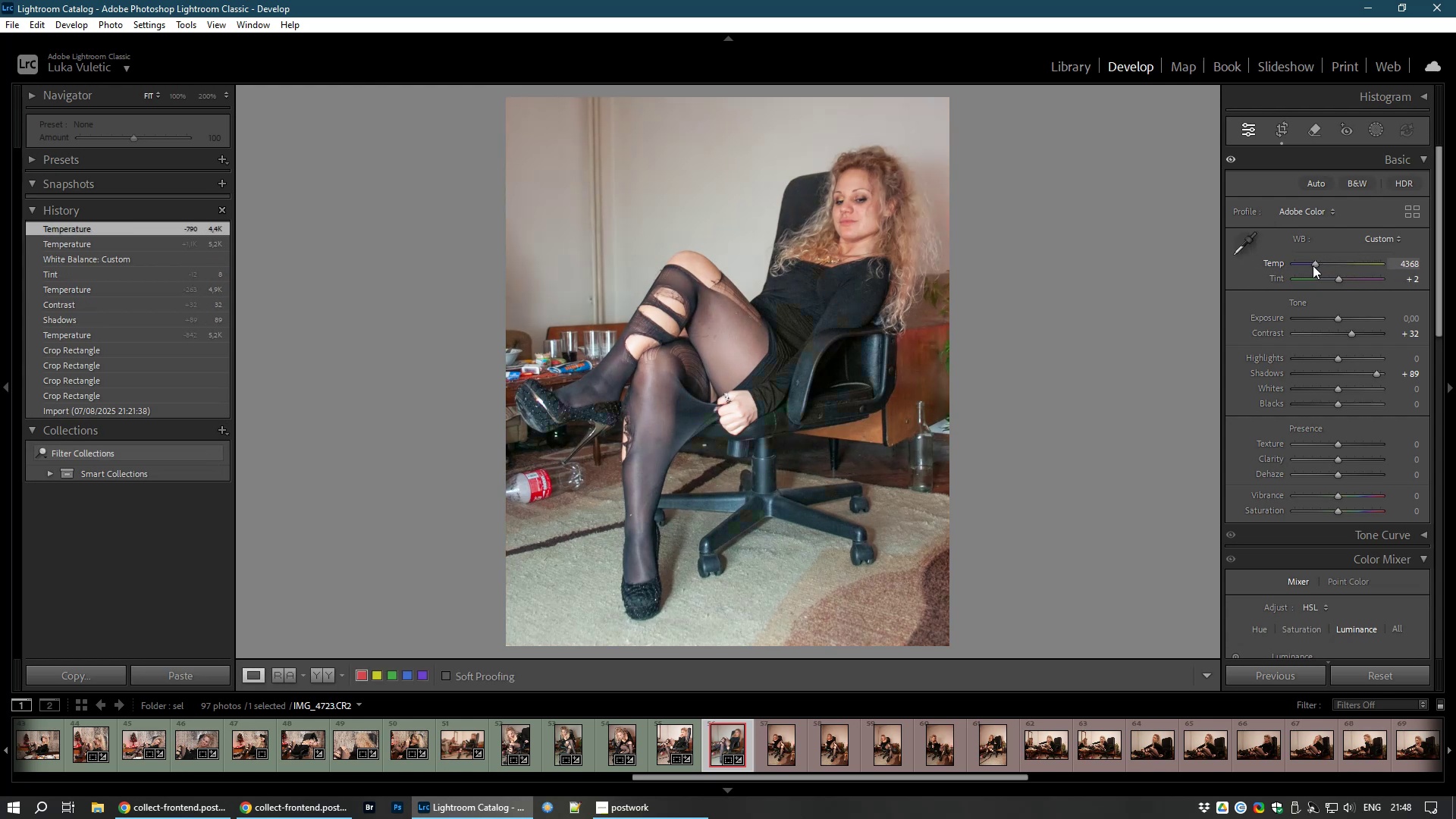 
wait(9.51)
 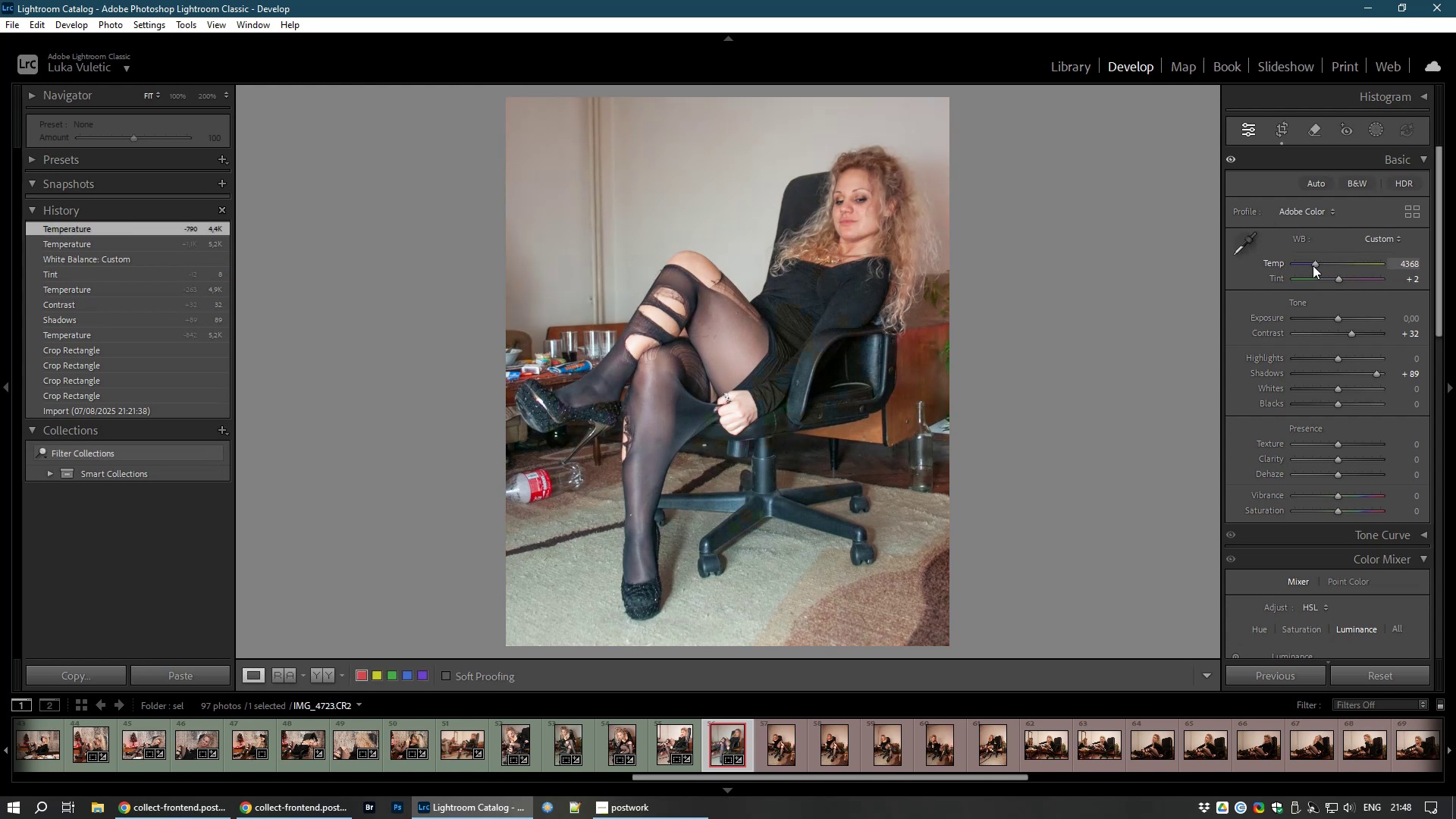 
key(8)
 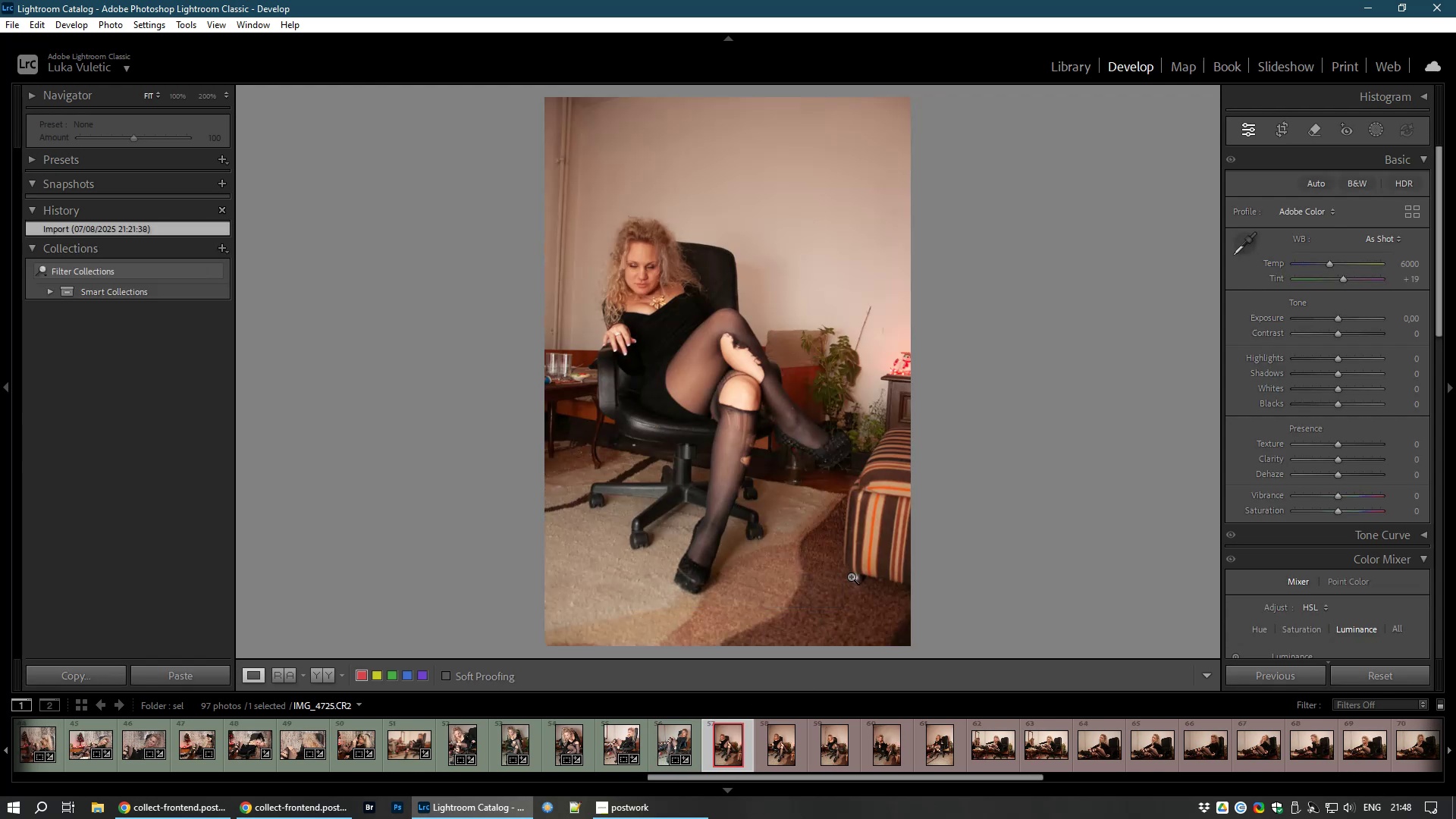 
wait(9.75)
 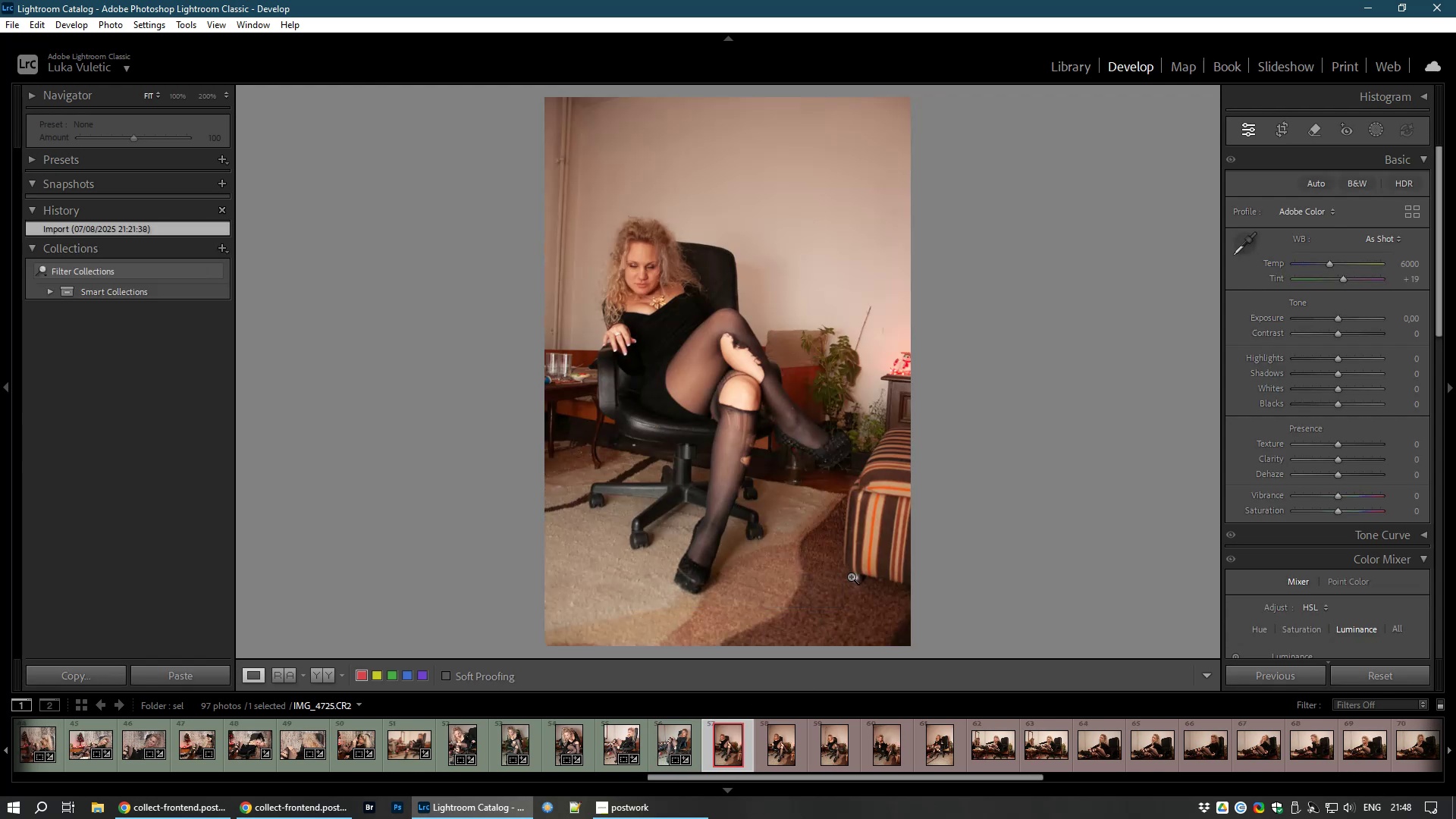 
left_click_drag(start_coordinate=[725, 642], to_coordinate=[726, 524])
 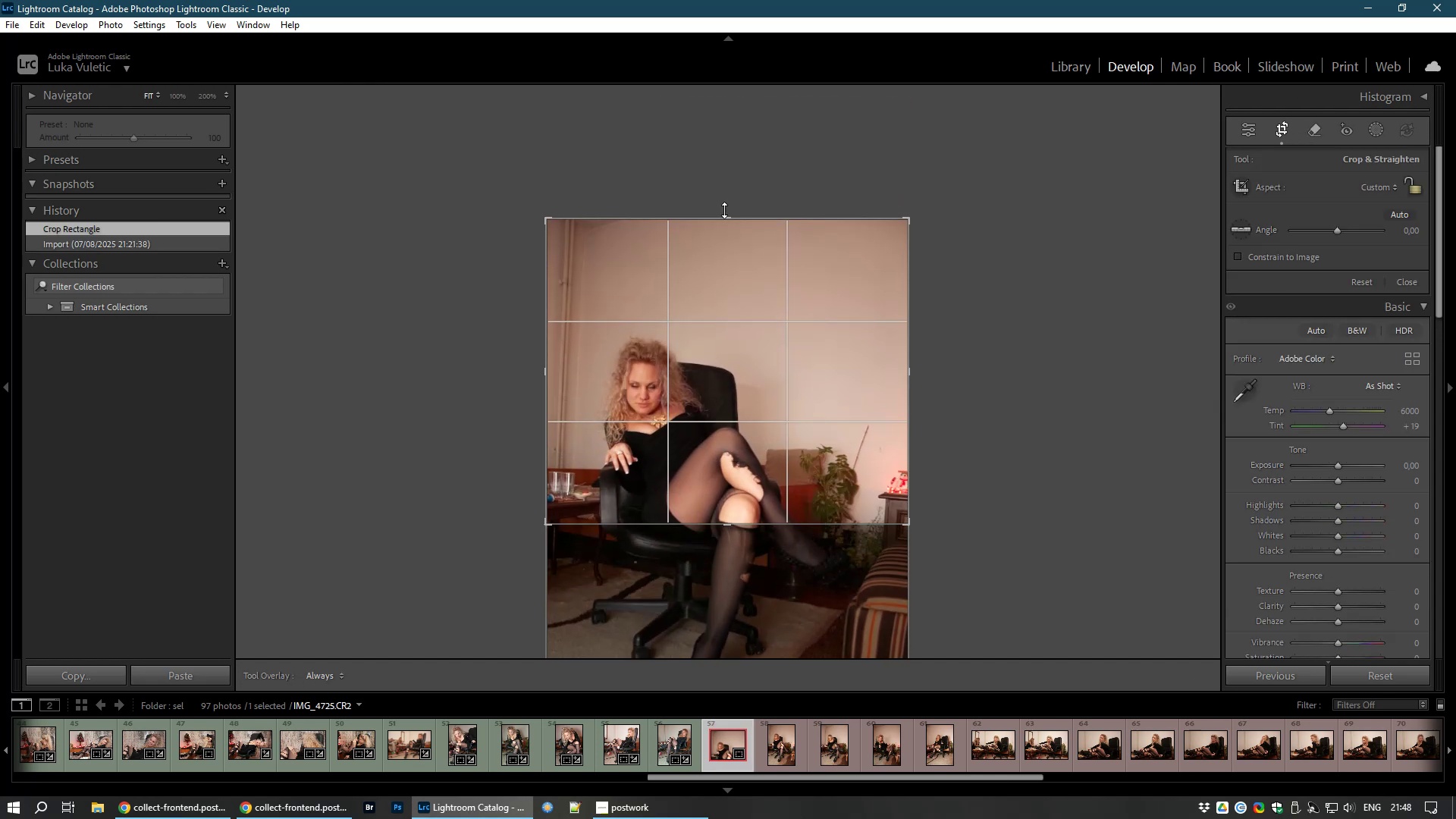 
left_click_drag(start_coordinate=[731, 218], to_coordinate=[726, 274])
 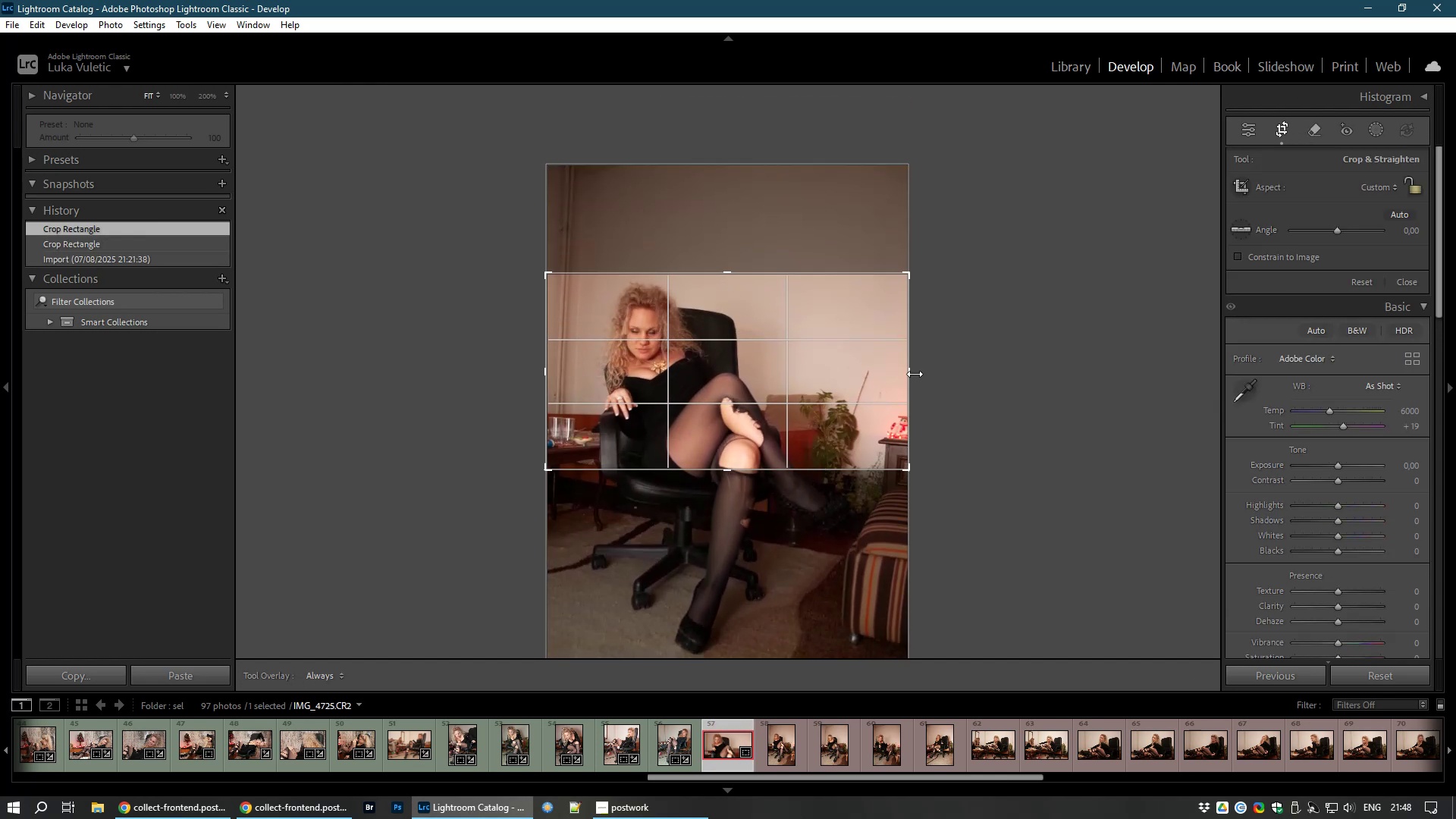 
left_click_drag(start_coordinate=[912, 375], to_coordinate=[846, 378])
 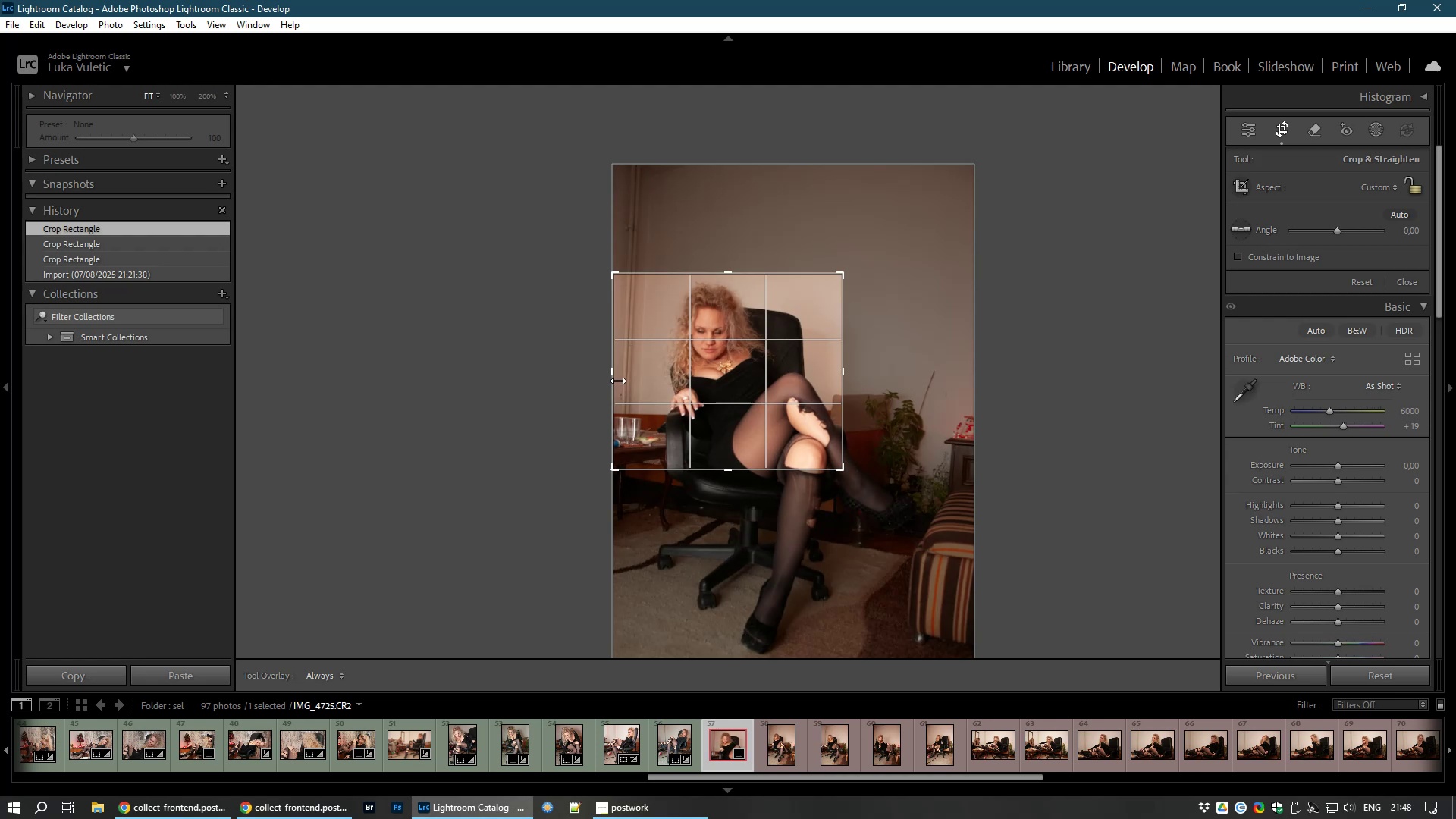 
left_click_drag(start_coordinate=[617, 378], to_coordinate=[637, 376])
 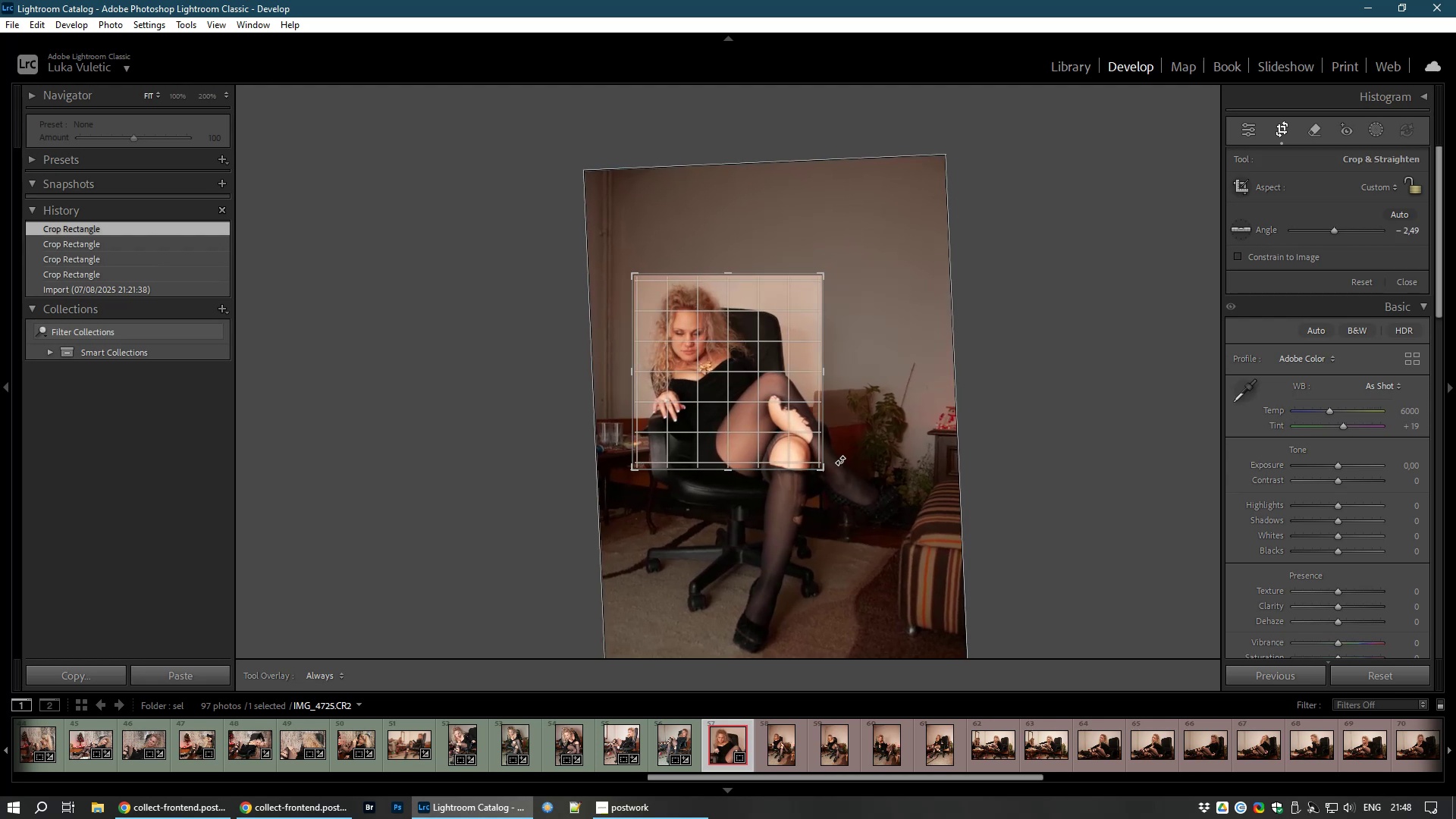 
double_click([720, 436])
 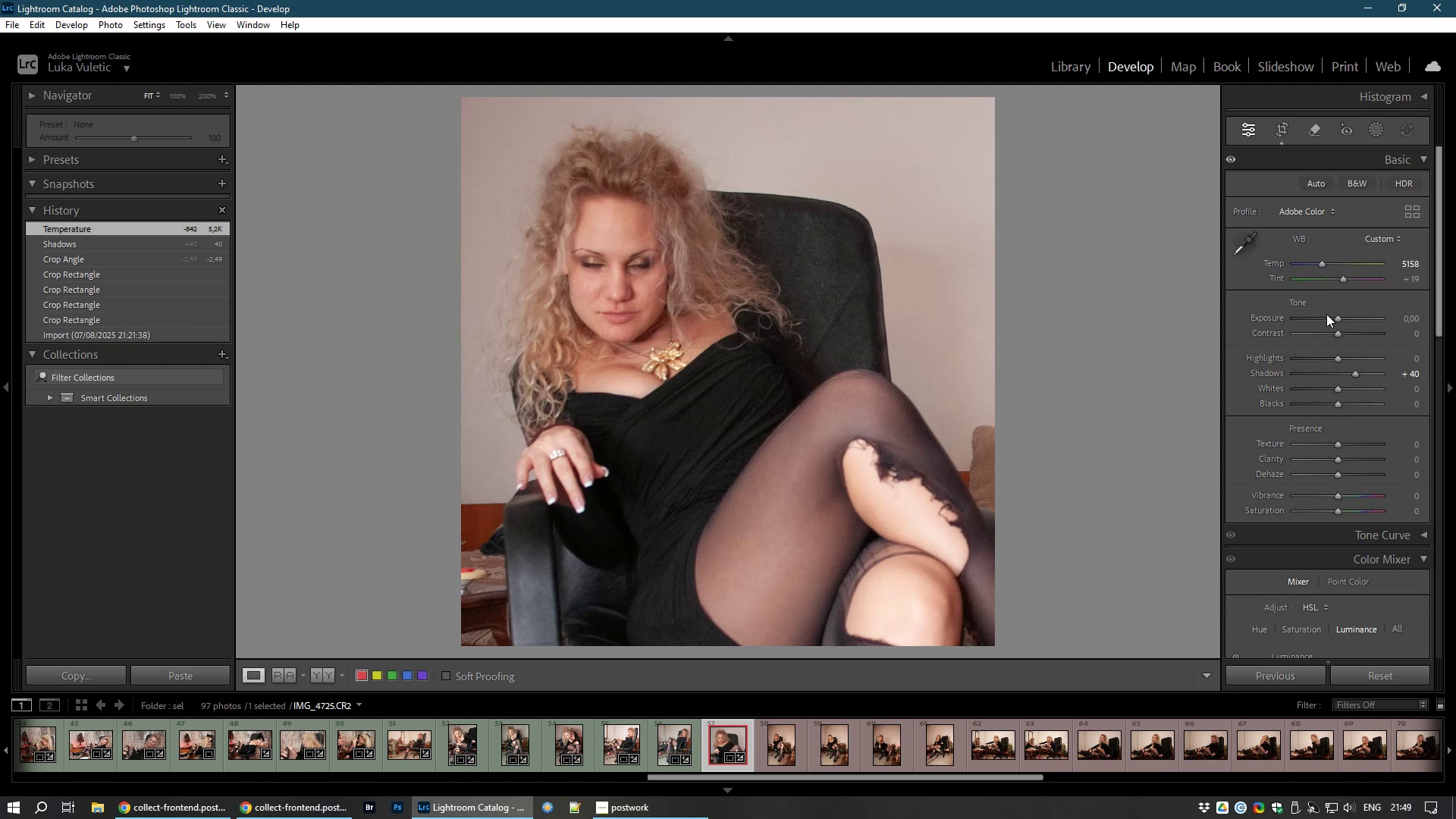 
wait(19.56)
 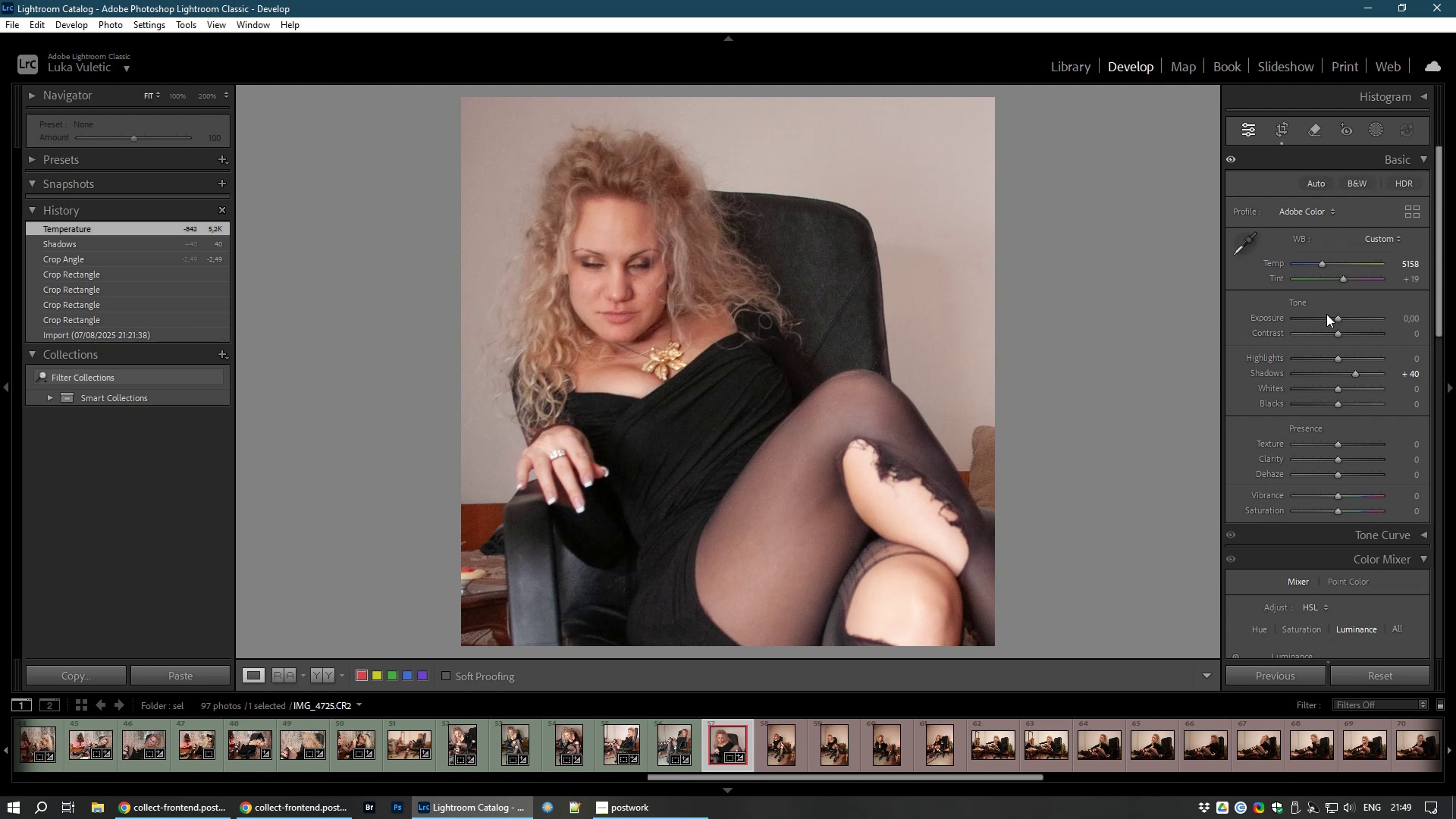 
hold_key(key=8, duration=0.38)
 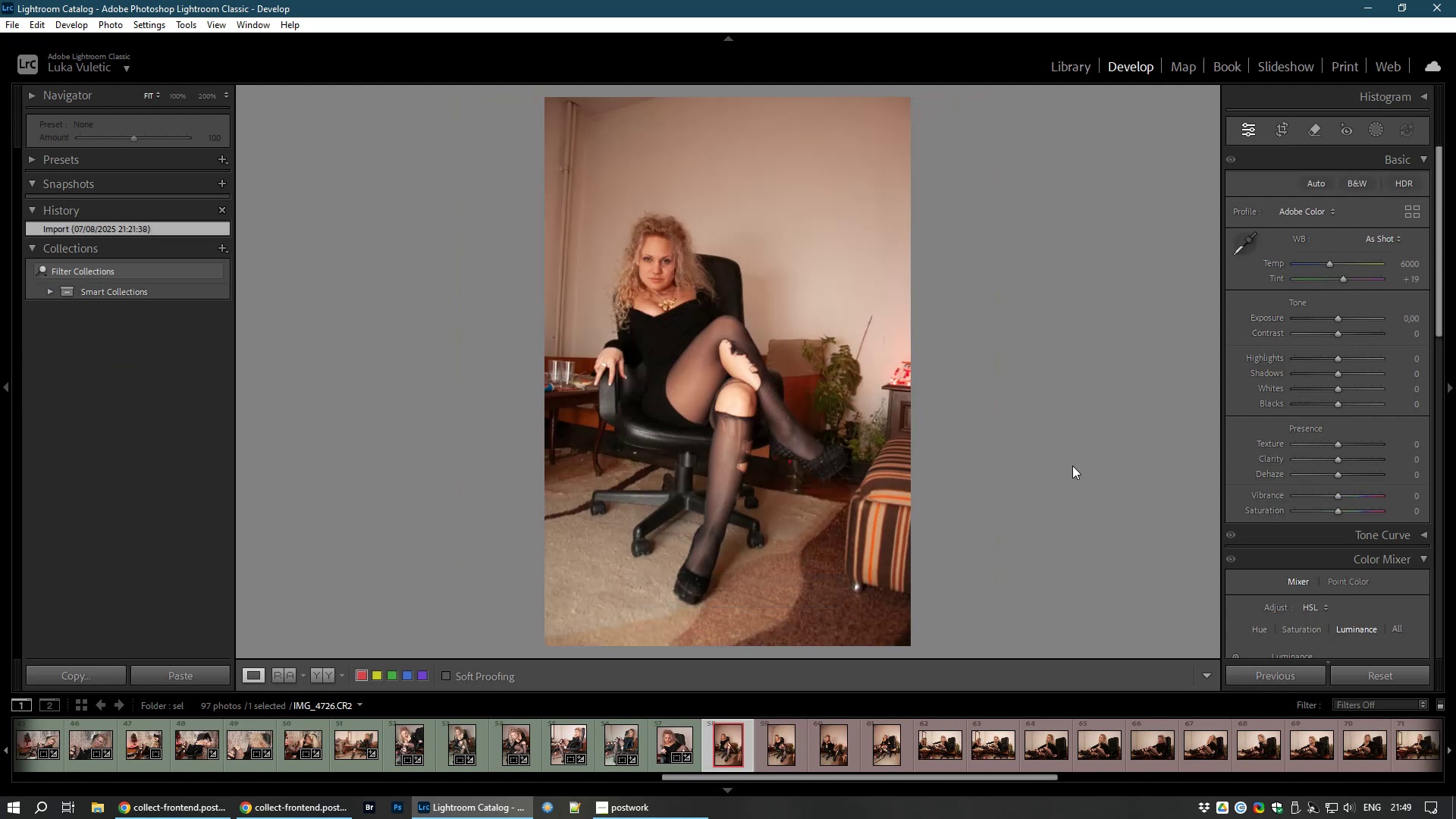 
wait(5.27)
 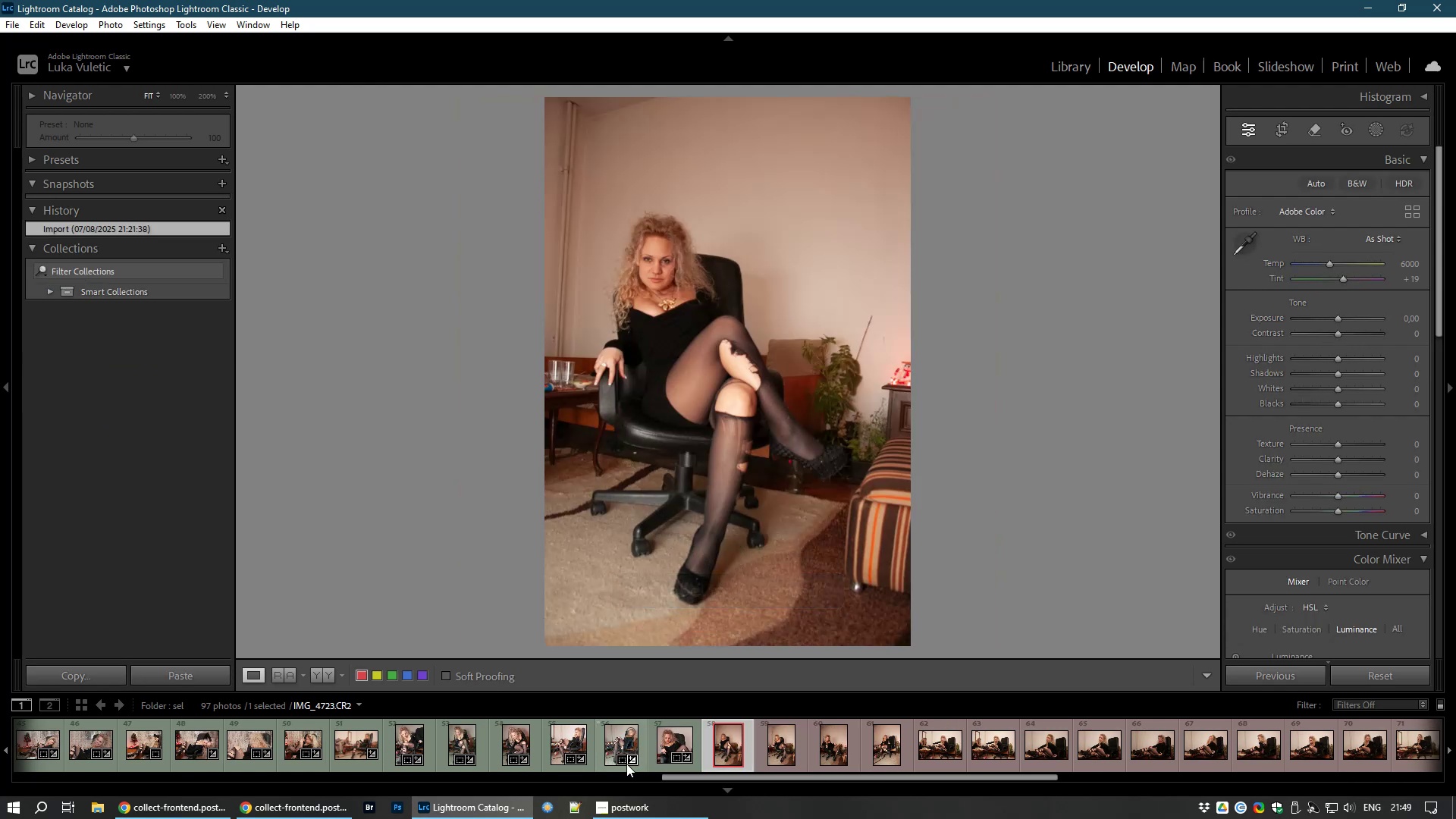 
left_click([1280, 131])
 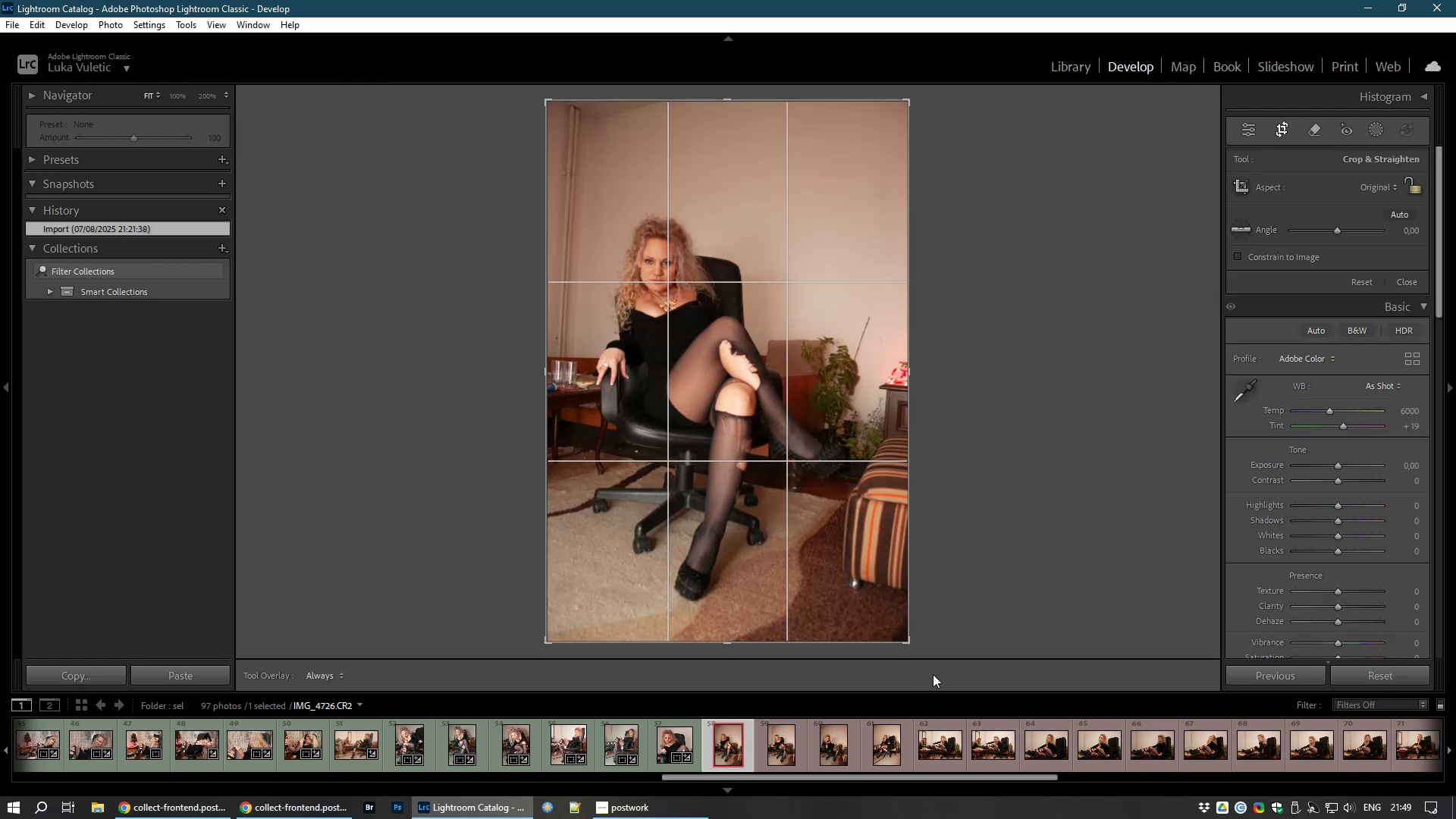 
mouse_move([962, 626])
 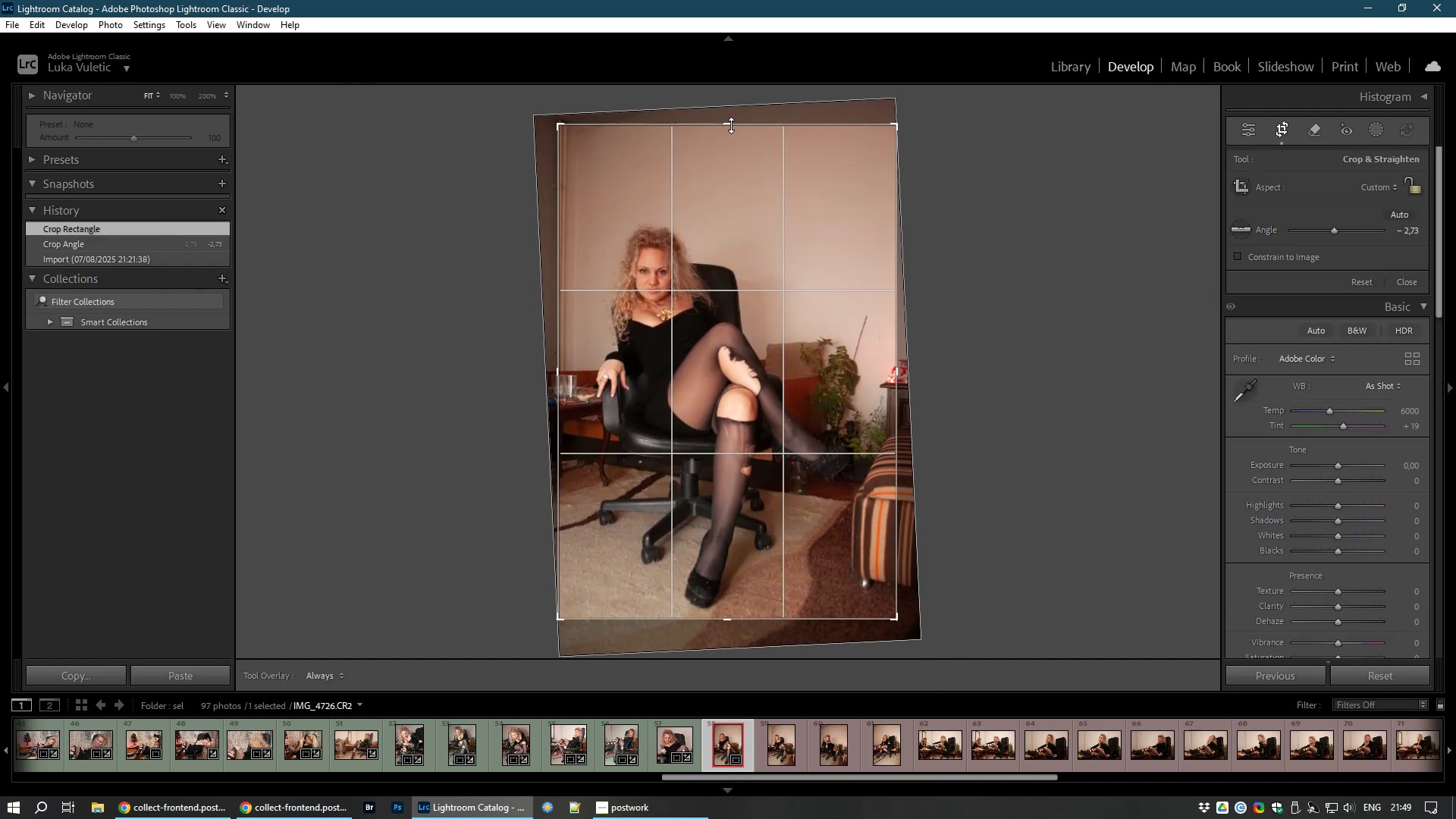 
wait(10.99)
 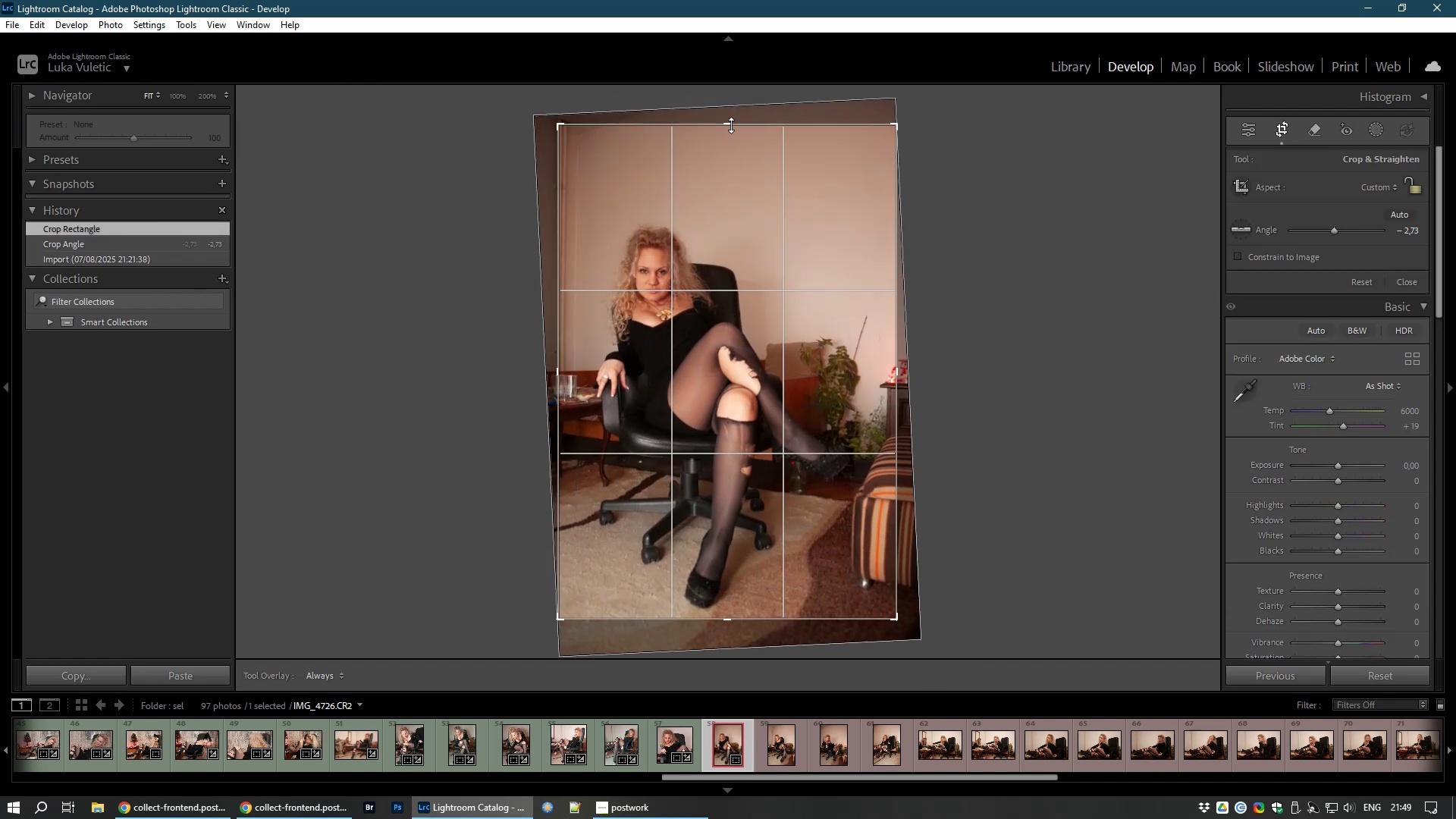 
double_click([785, 371])
 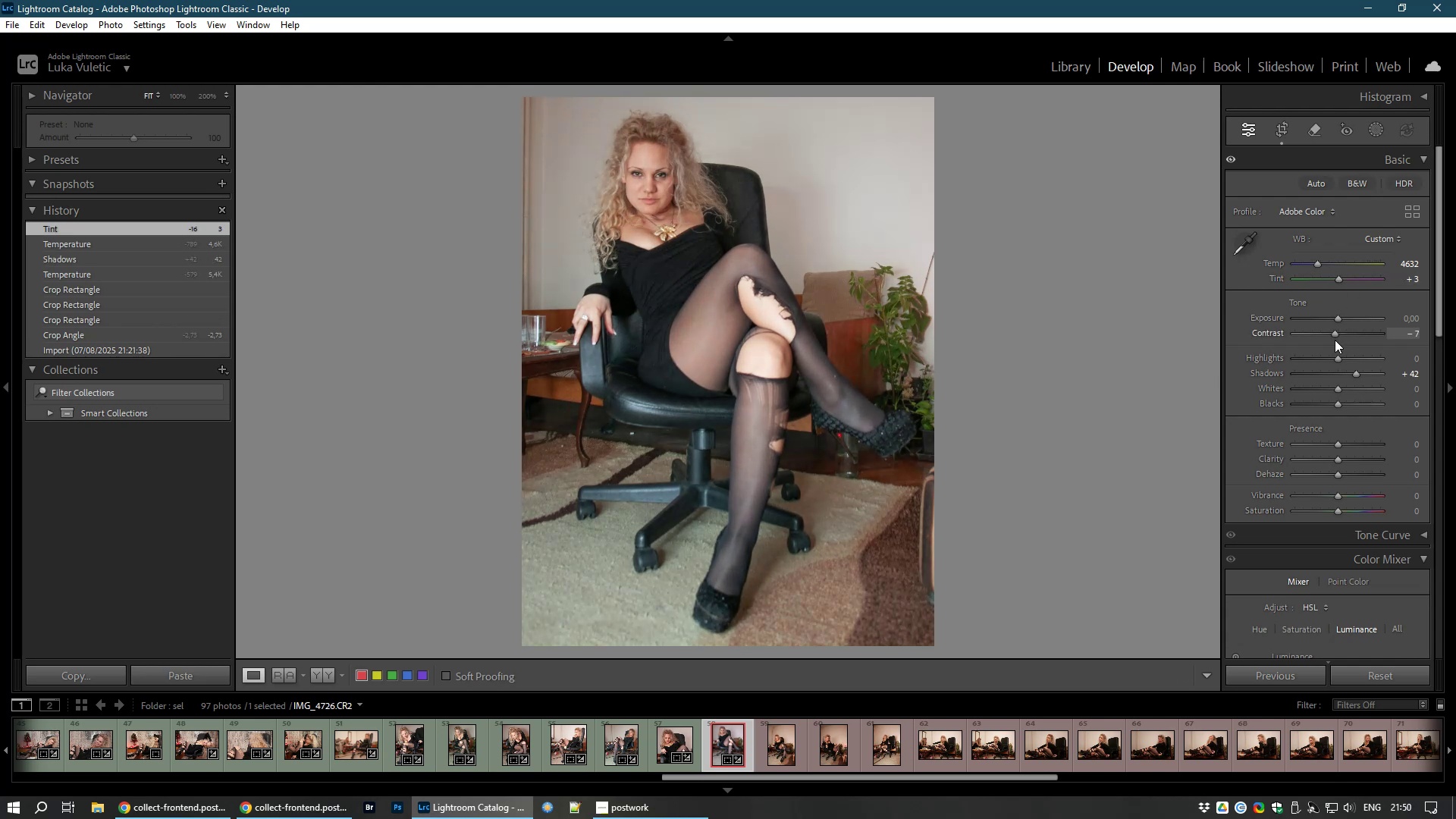 
wait(38.8)
 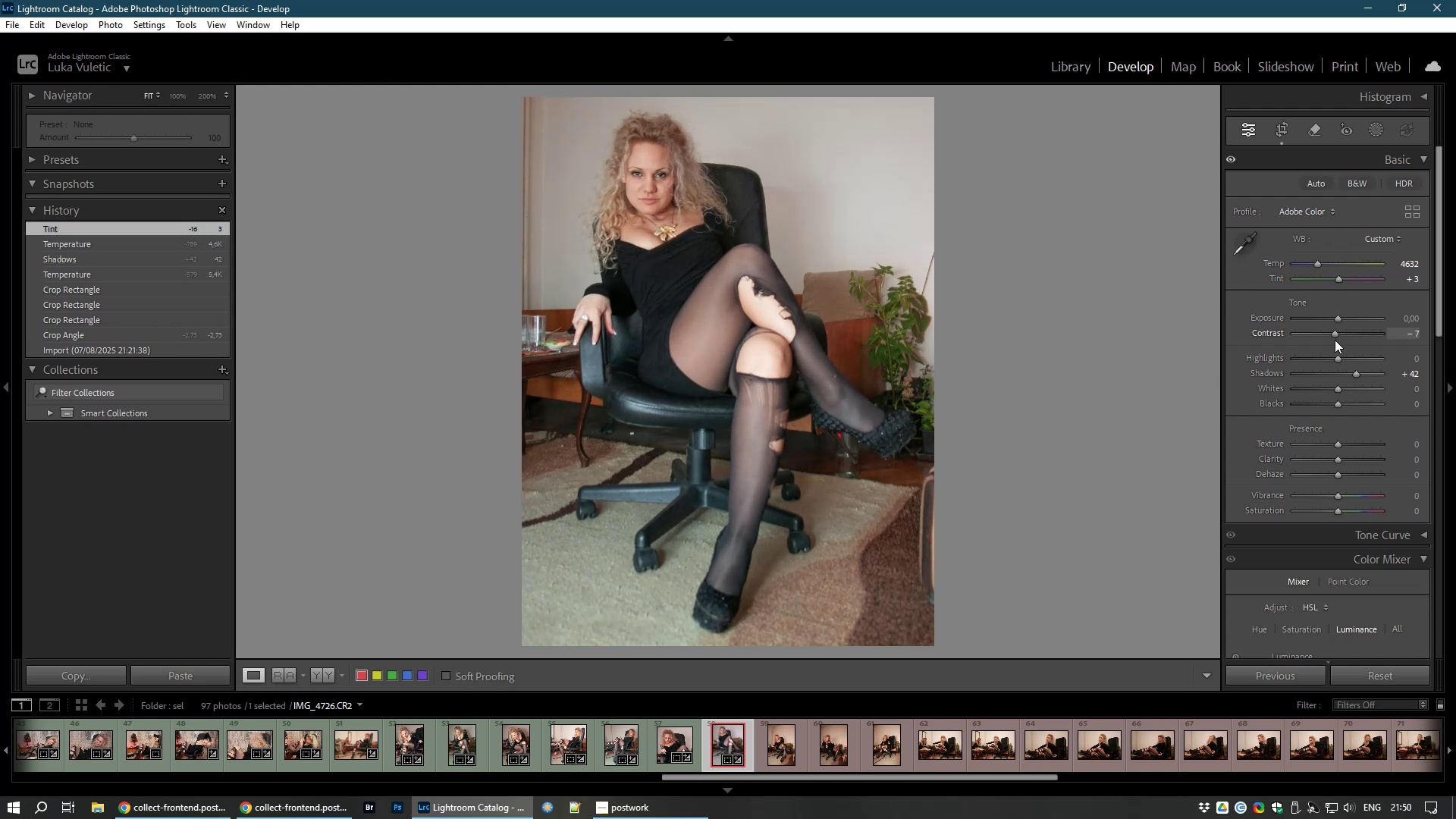 
hold_key(key=8, duration=0.34)
 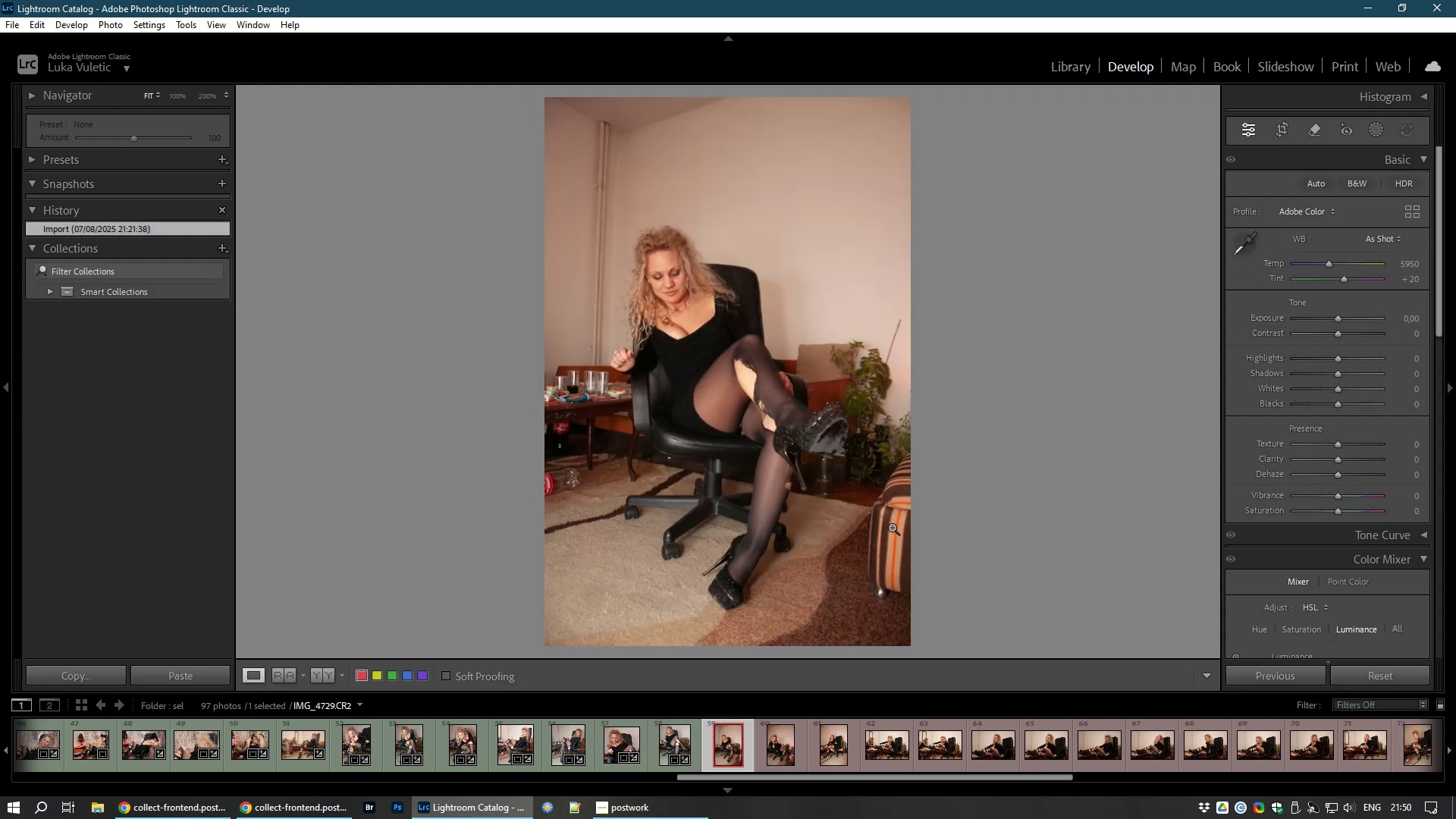 
wait(8.71)
 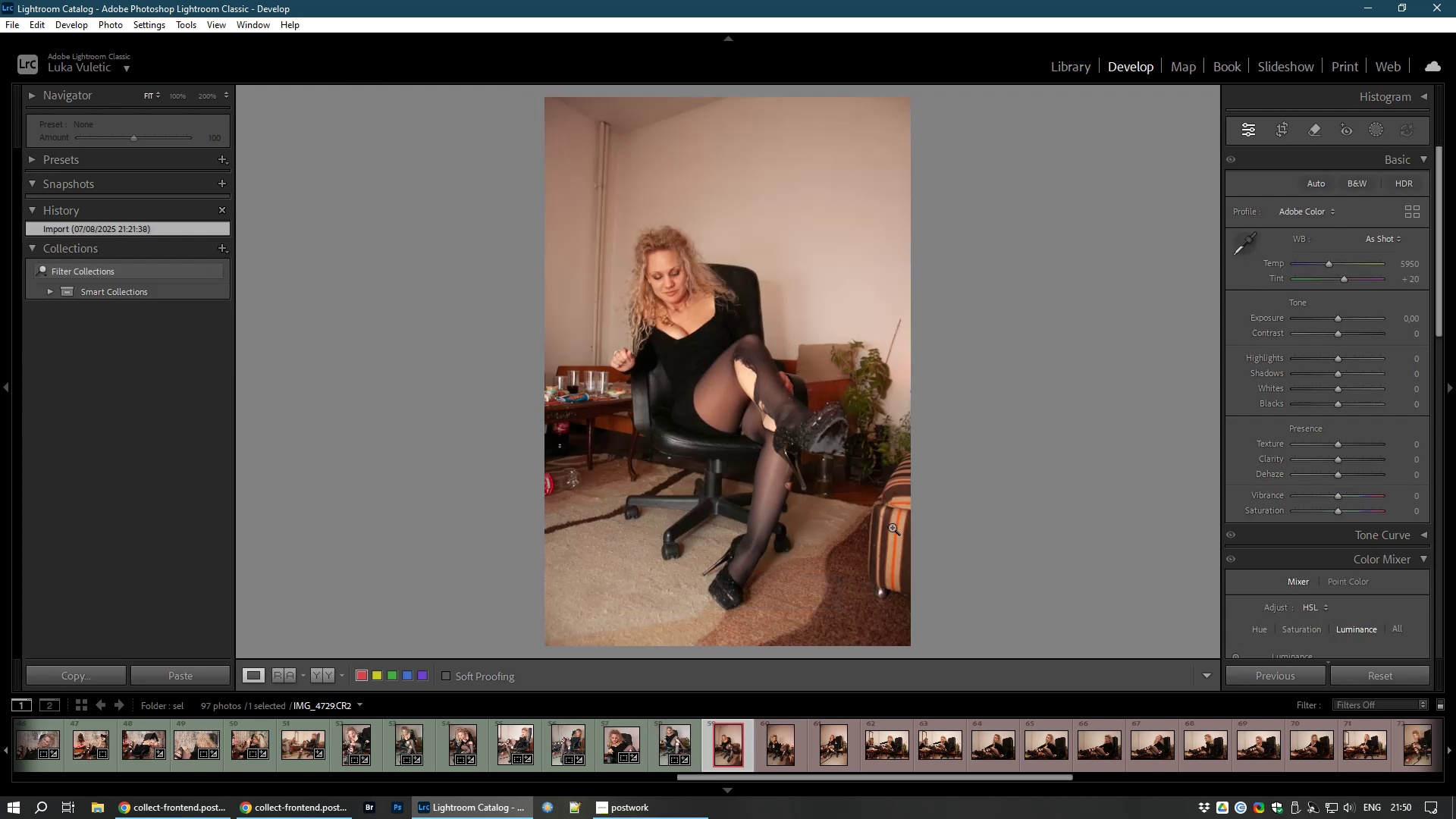 
left_click([1276, 121])
 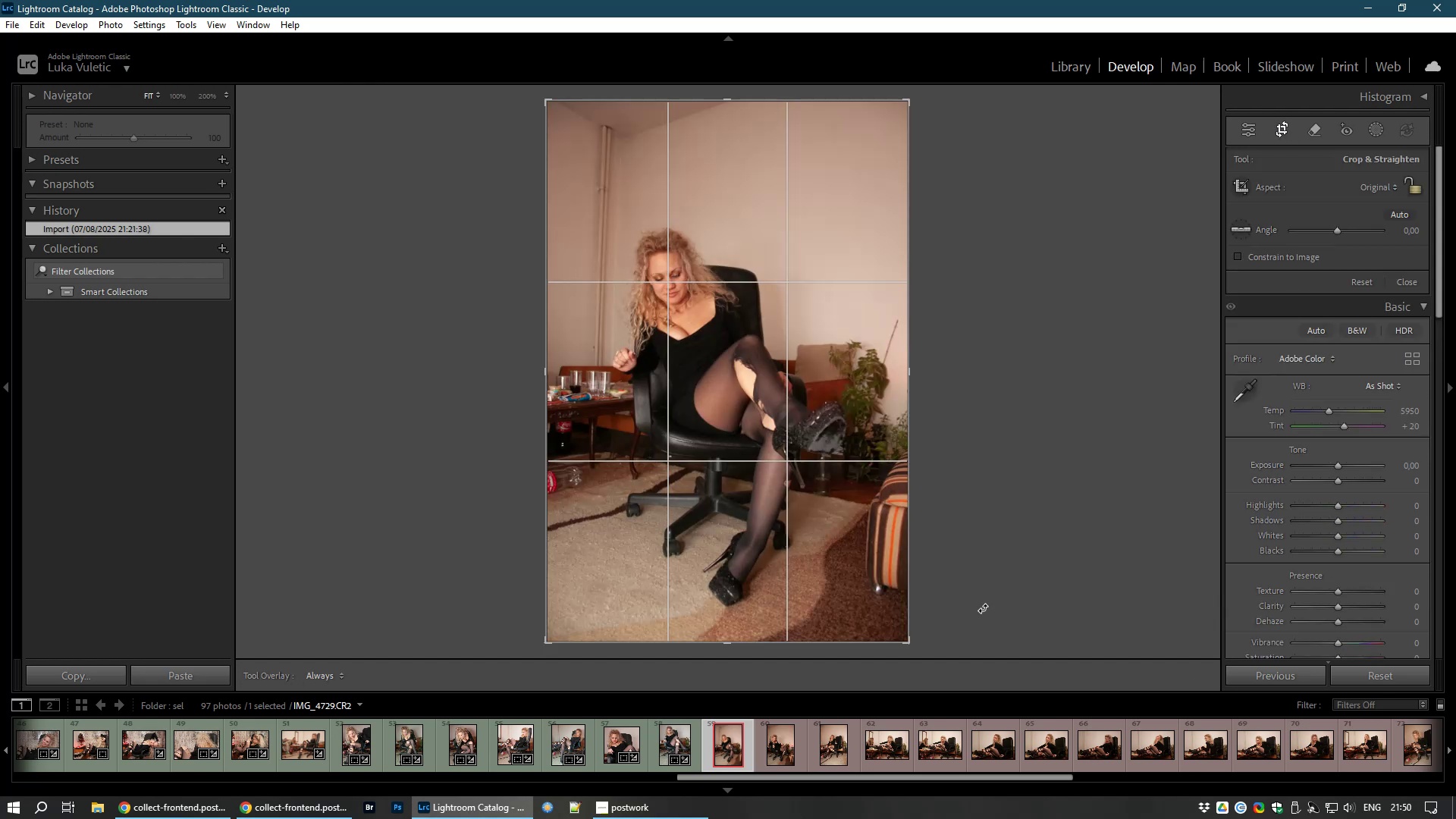 
left_click_drag(start_coordinate=[998, 634], to_coordinate=[1008, 612])
 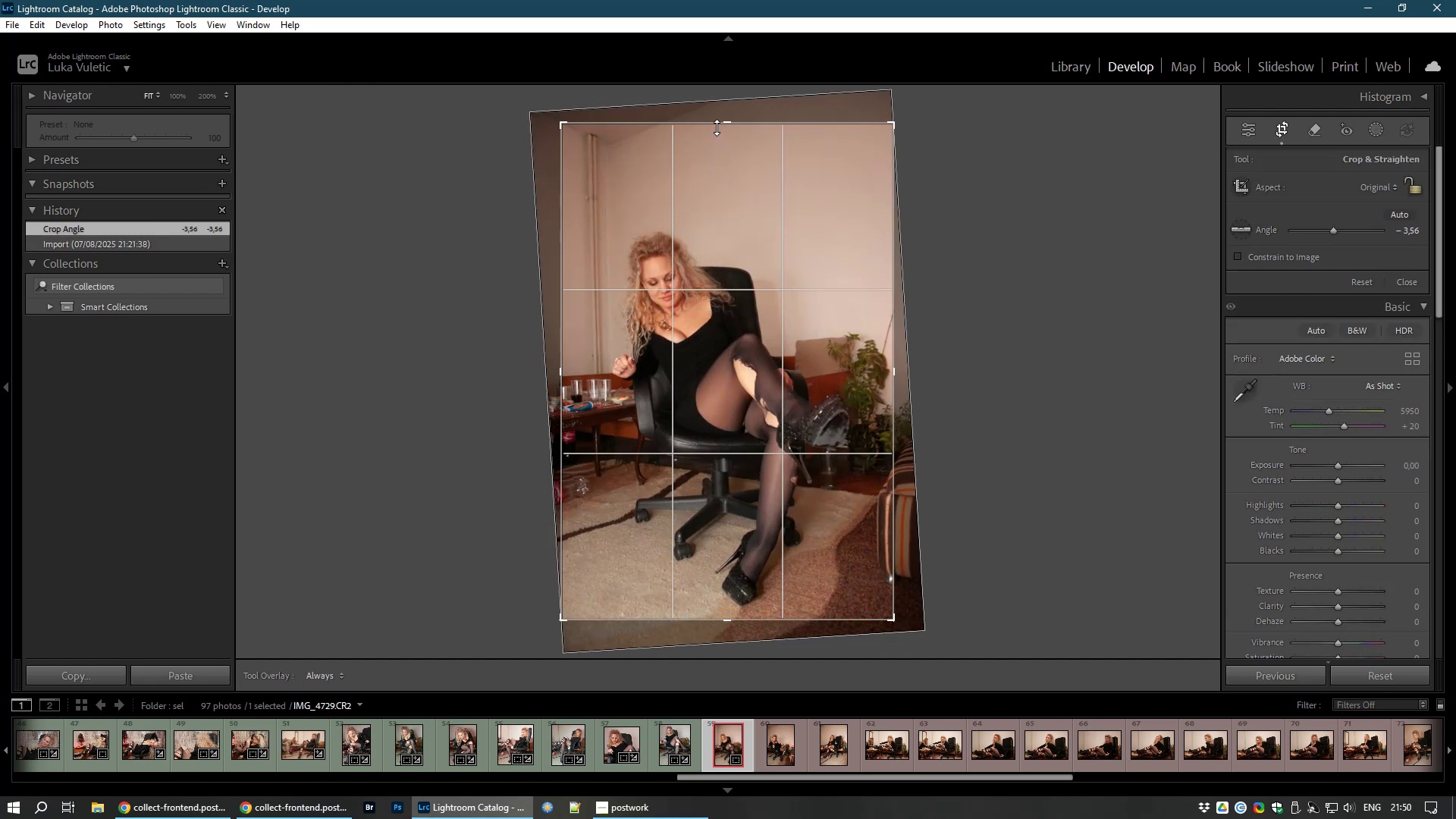 
left_click_drag(start_coordinate=[733, 123], to_coordinate=[724, 164])
 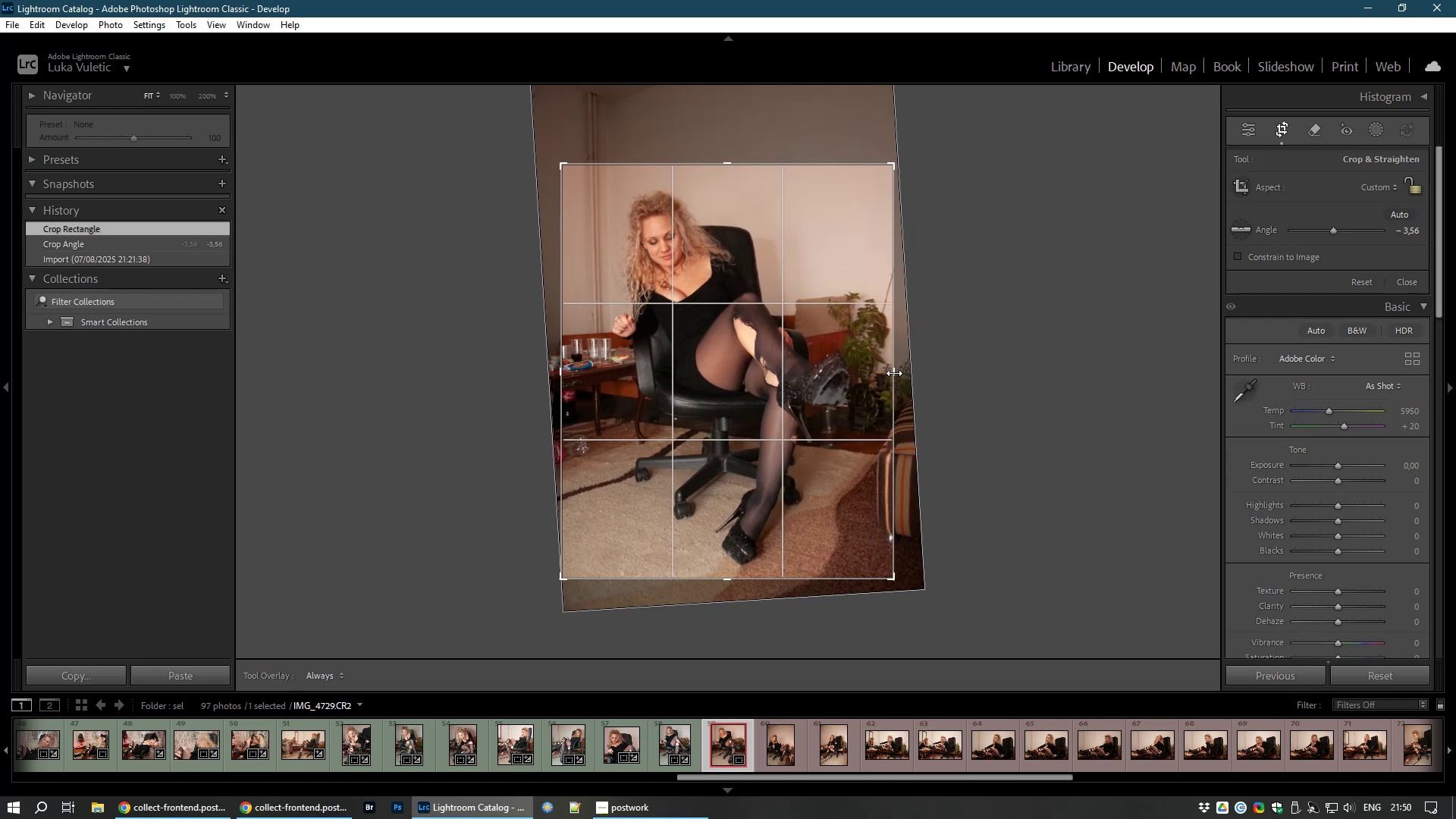 
double_click([850, 375])
 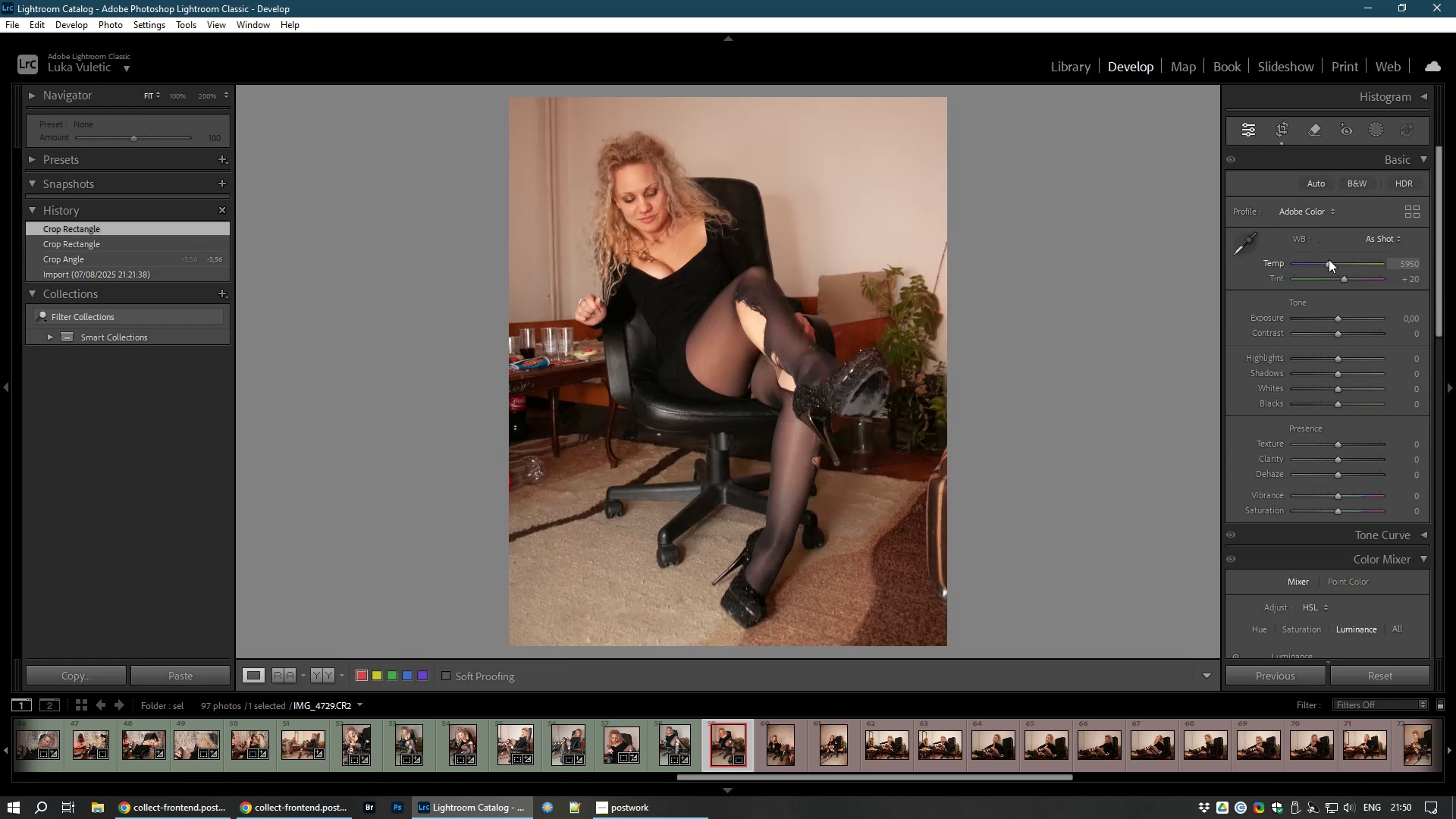 
left_click_drag(start_coordinate=[1330, 265], to_coordinate=[1323, 263])
 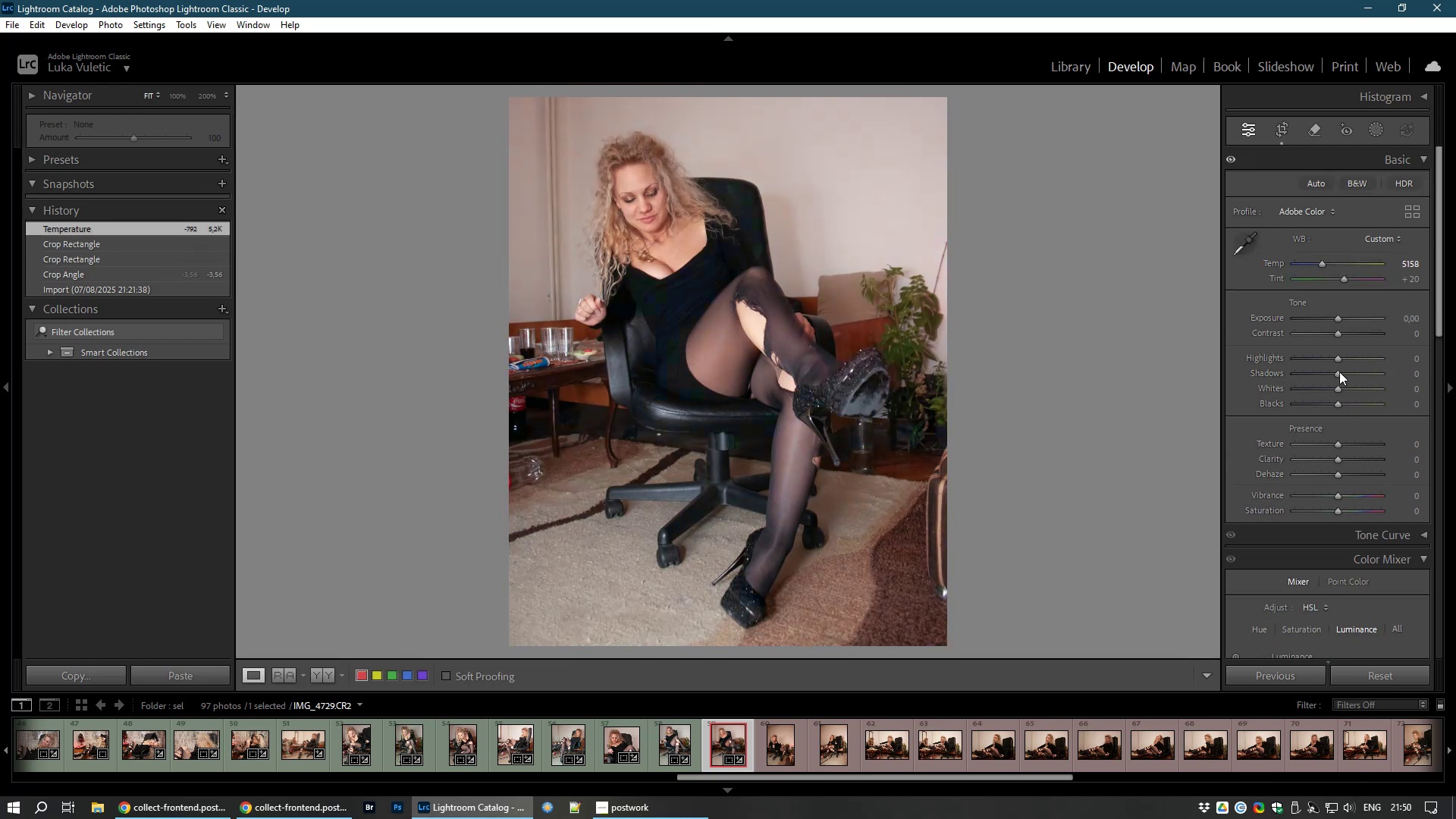 
left_click_drag(start_coordinate=[1339, 373], to_coordinate=[1345, 375])
 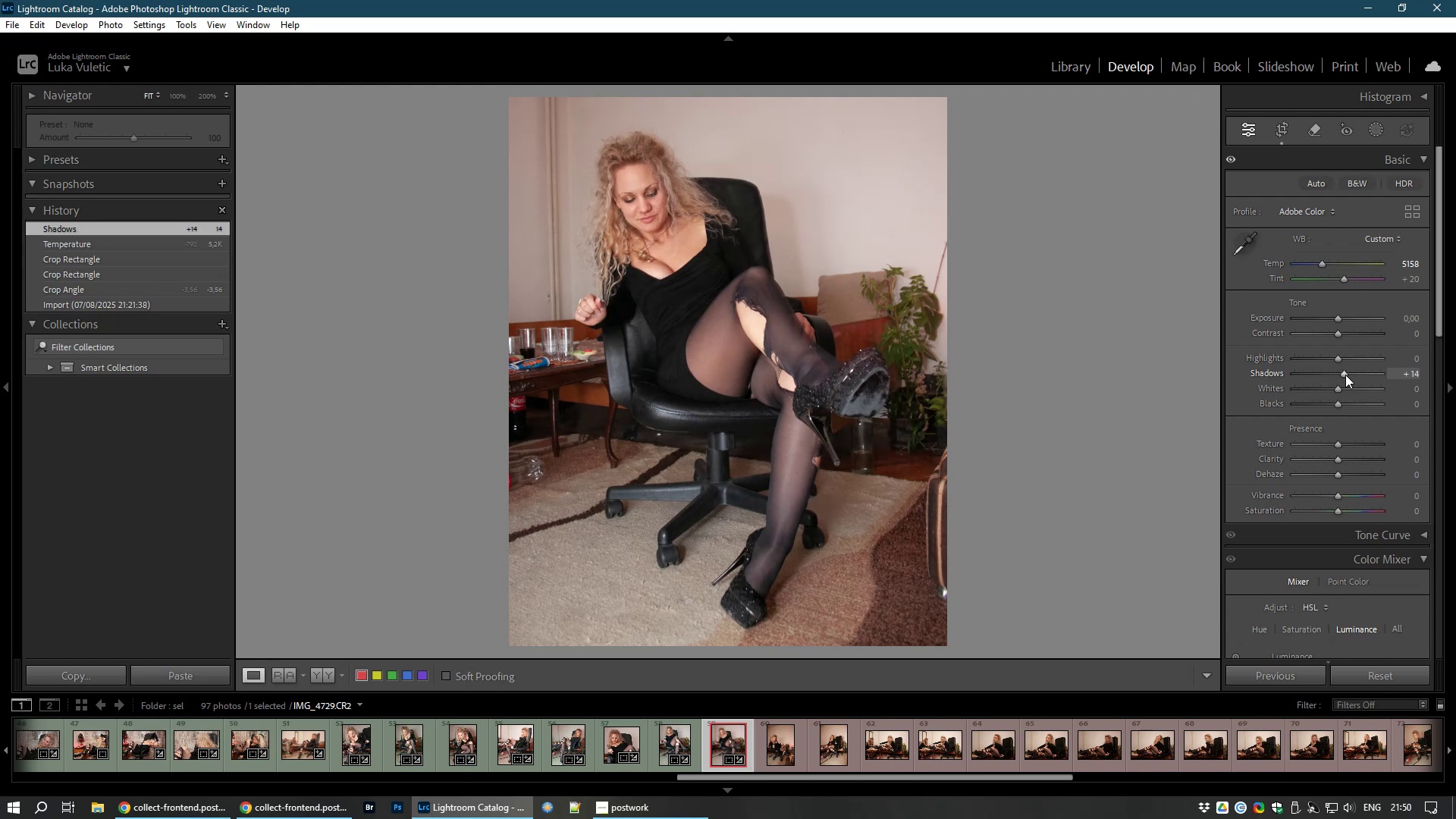 
hold_key(key=8, duration=0.36)
 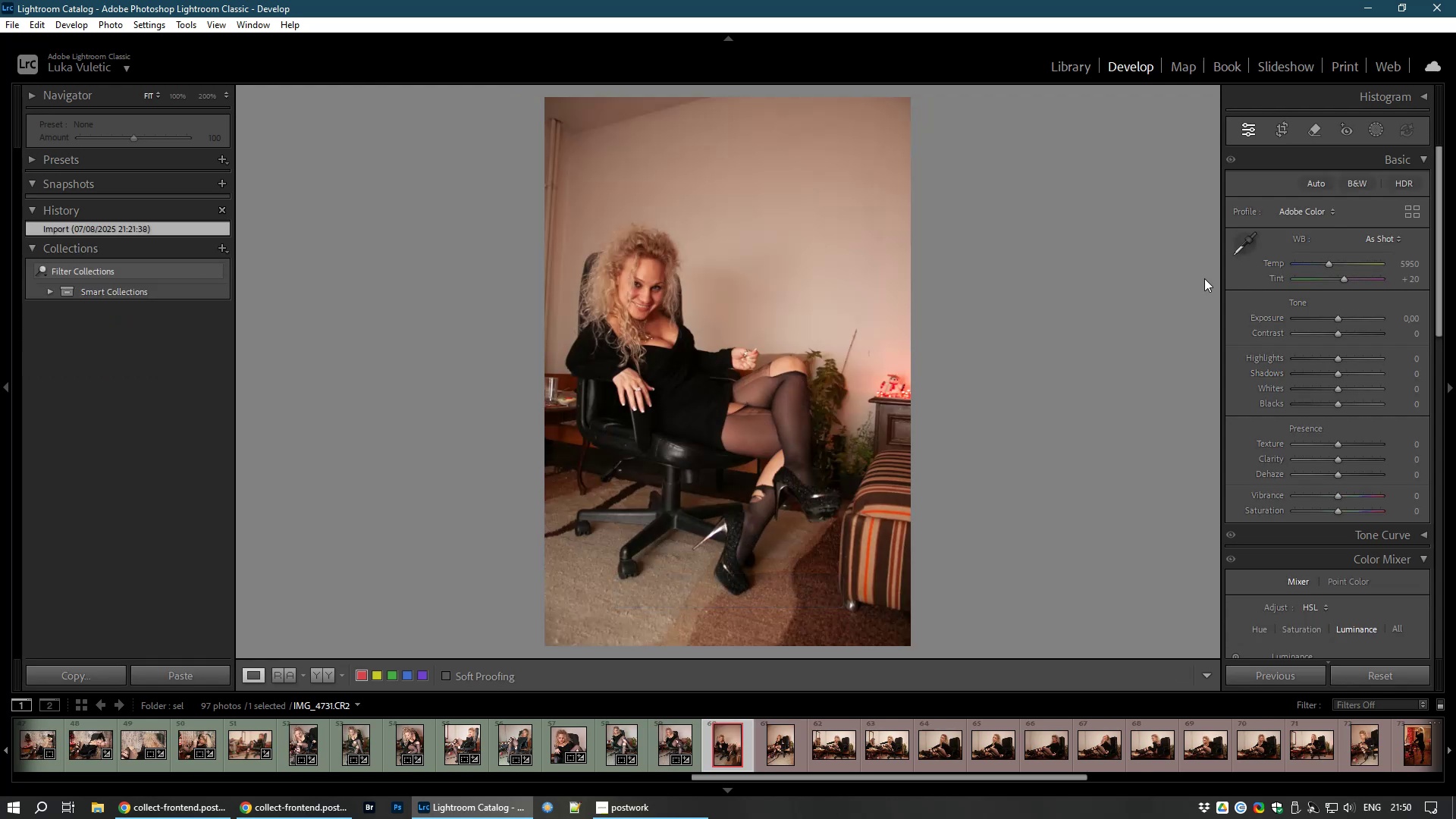 
left_click([1279, 127])
 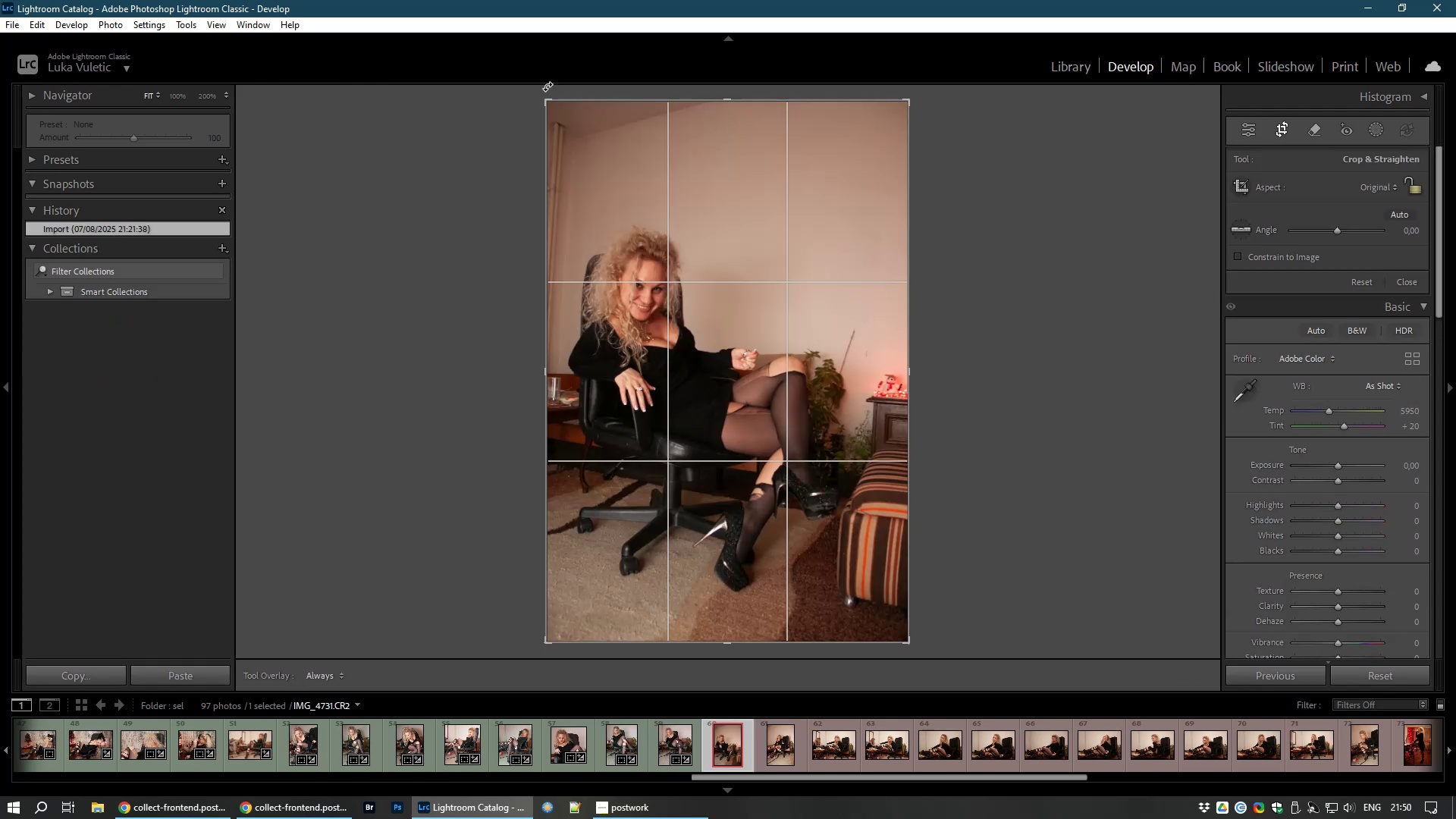 
left_click_drag(start_coordinate=[494, 90], to_coordinate=[480, 106])
 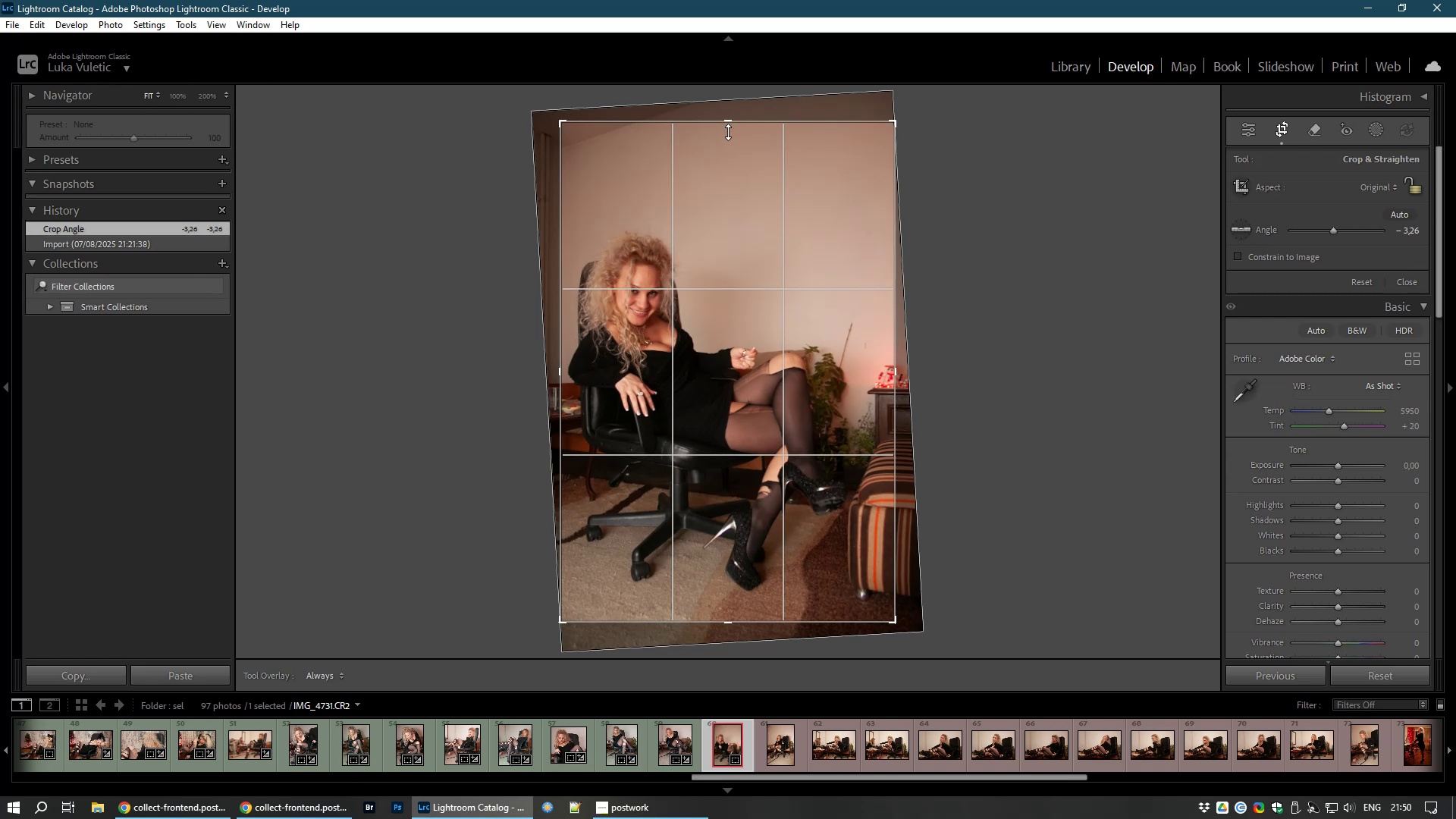 
left_click_drag(start_coordinate=[726, 125], to_coordinate=[717, 172])
 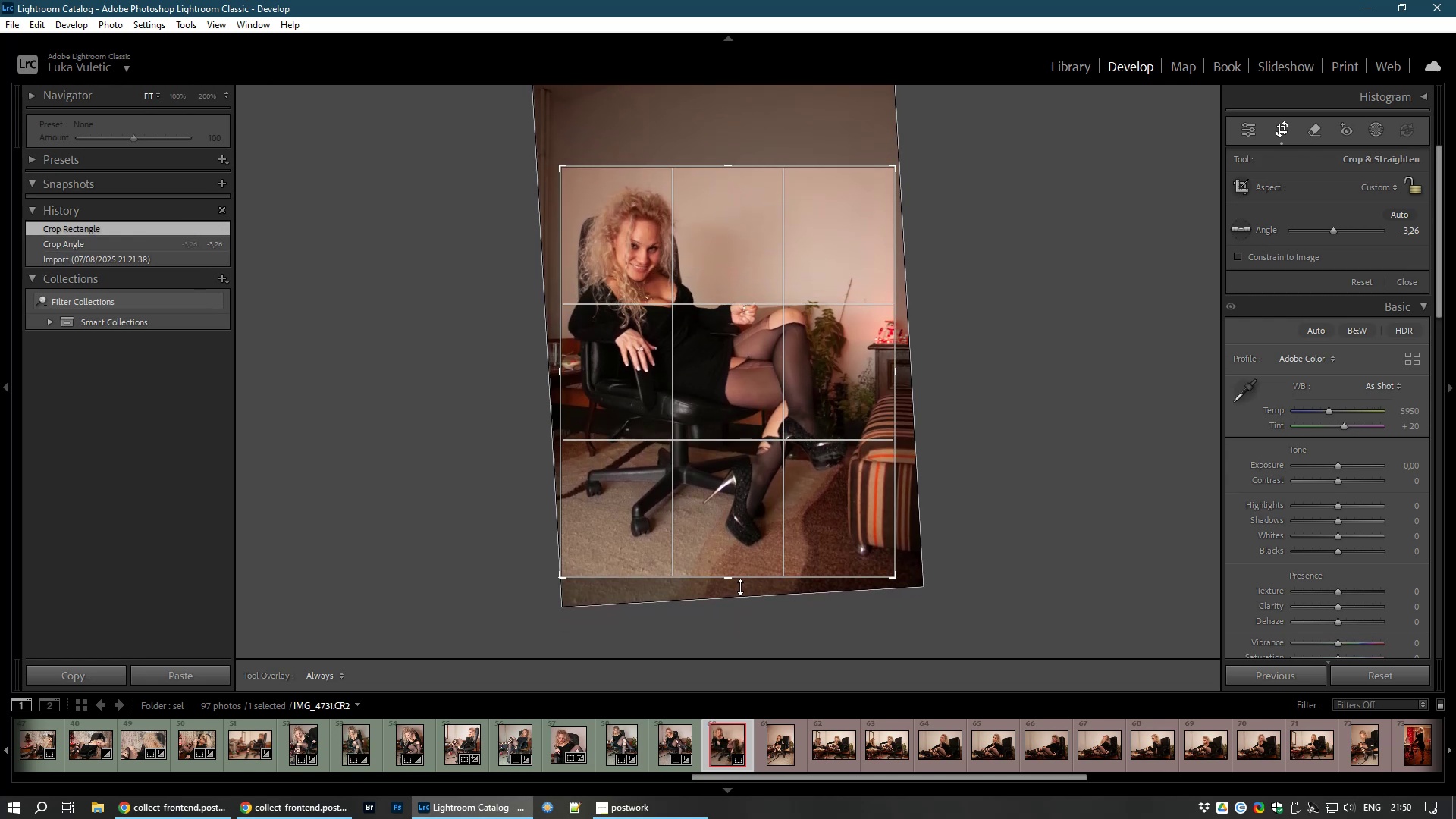 
left_click_drag(start_coordinate=[724, 575], to_coordinate=[729, 566])
 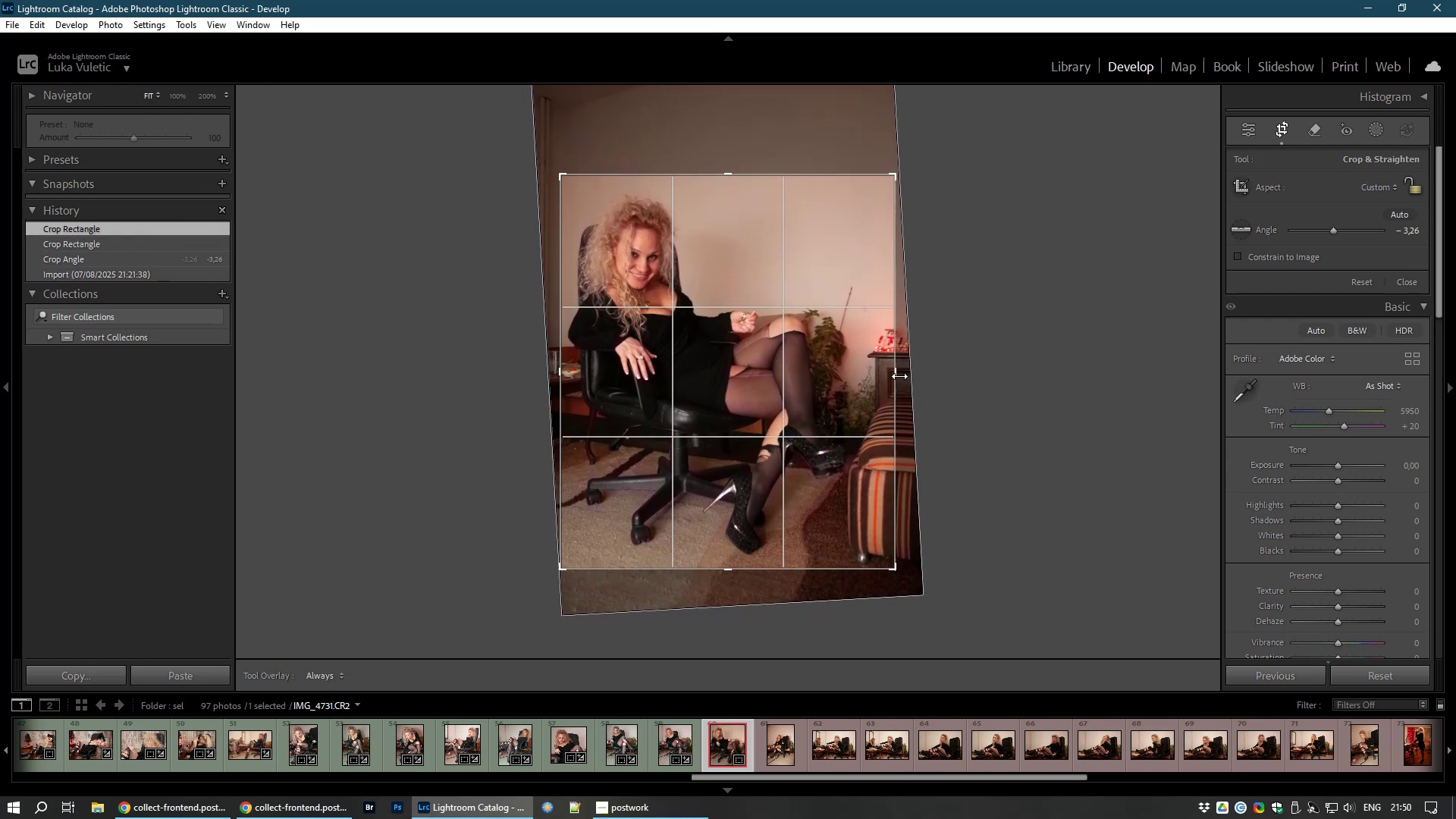 
left_click_drag(start_coordinate=[896, 378], to_coordinate=[879, 378])
 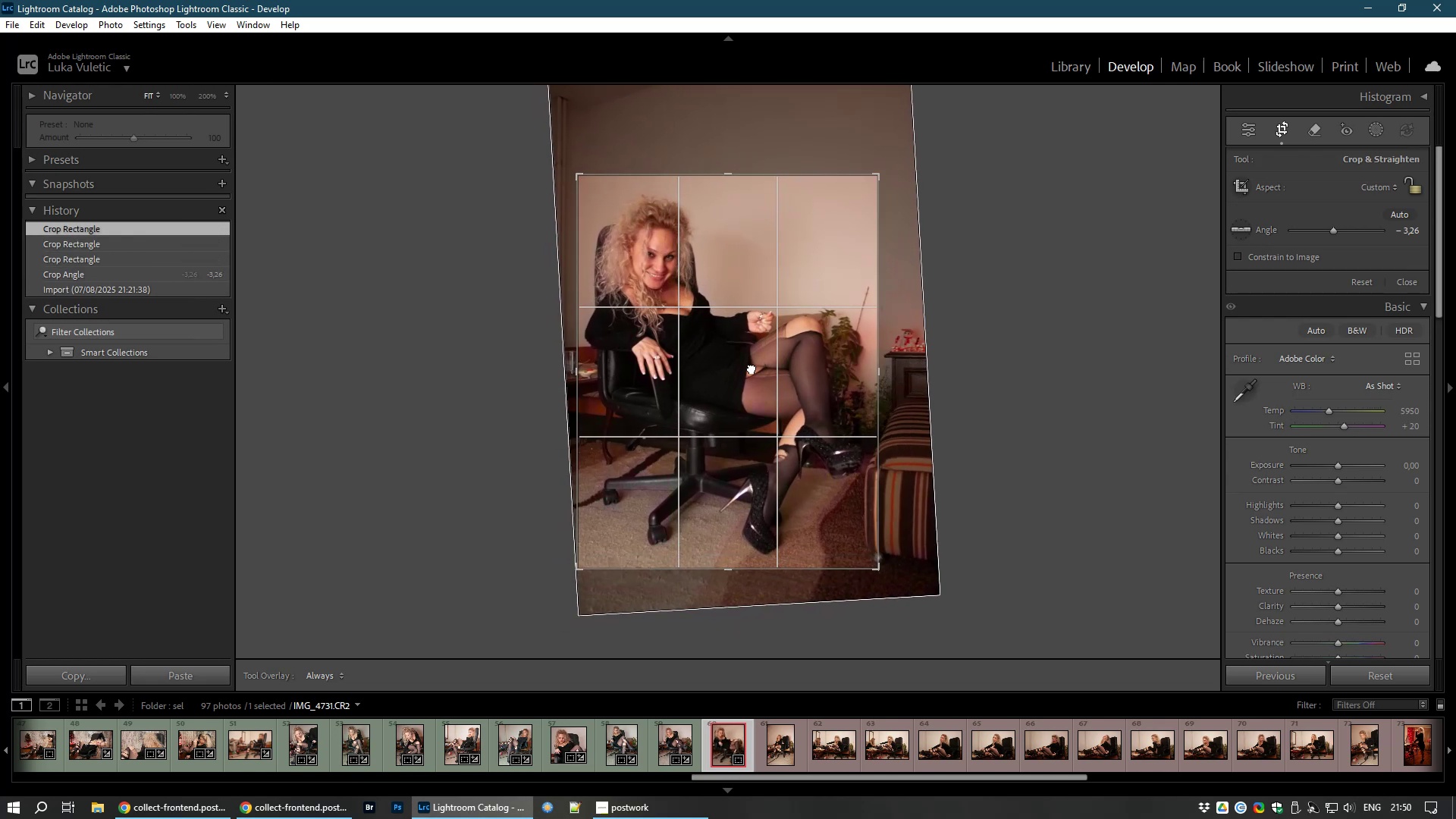 
double_click([752, 368])
 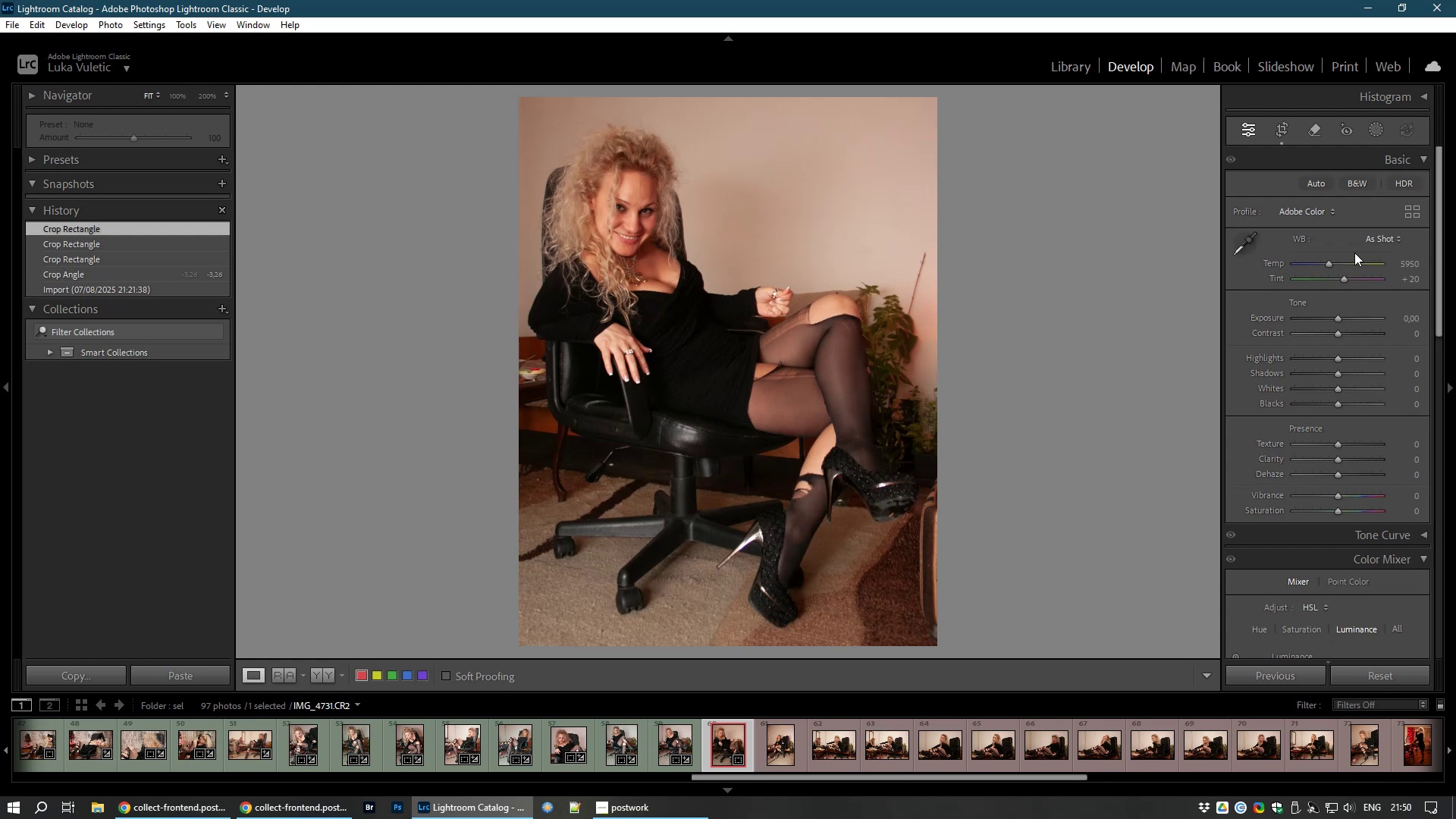 
left_click_drag(start_coordinate=[1330, 261], to_coordinate=[1321, 264])
 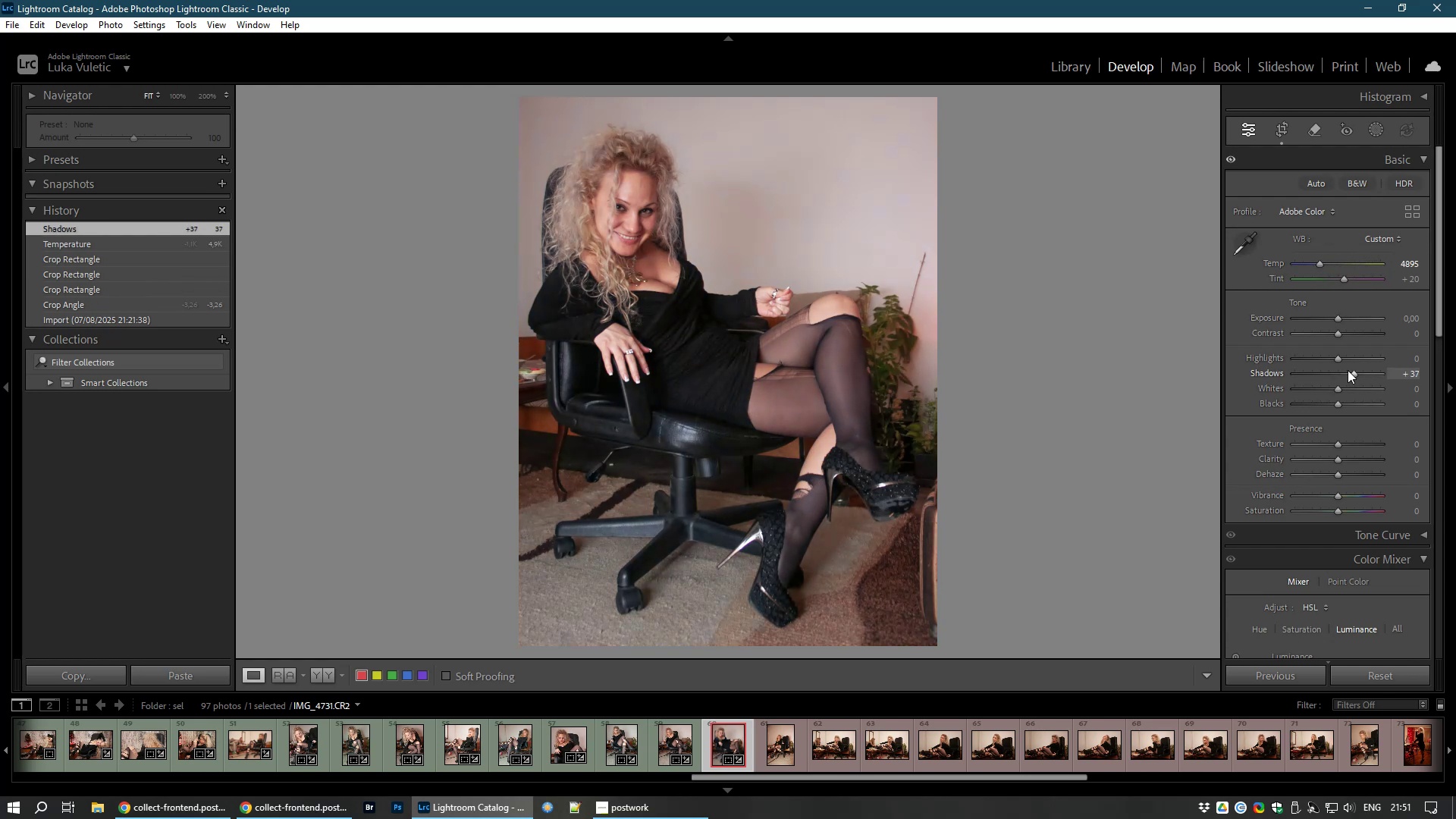 
wait(9.93)
 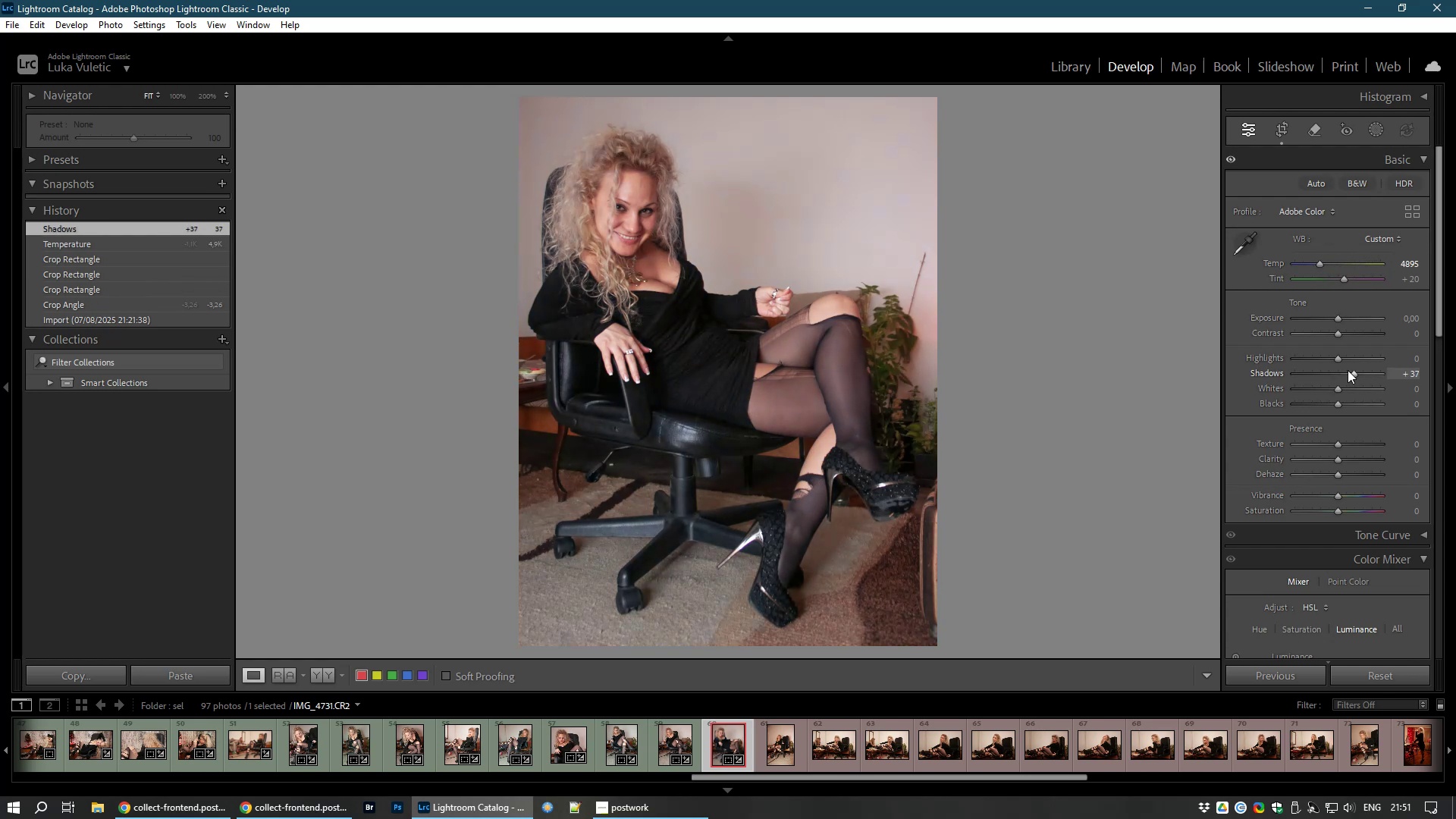 
hold_key(key=8, duration=0.33)
 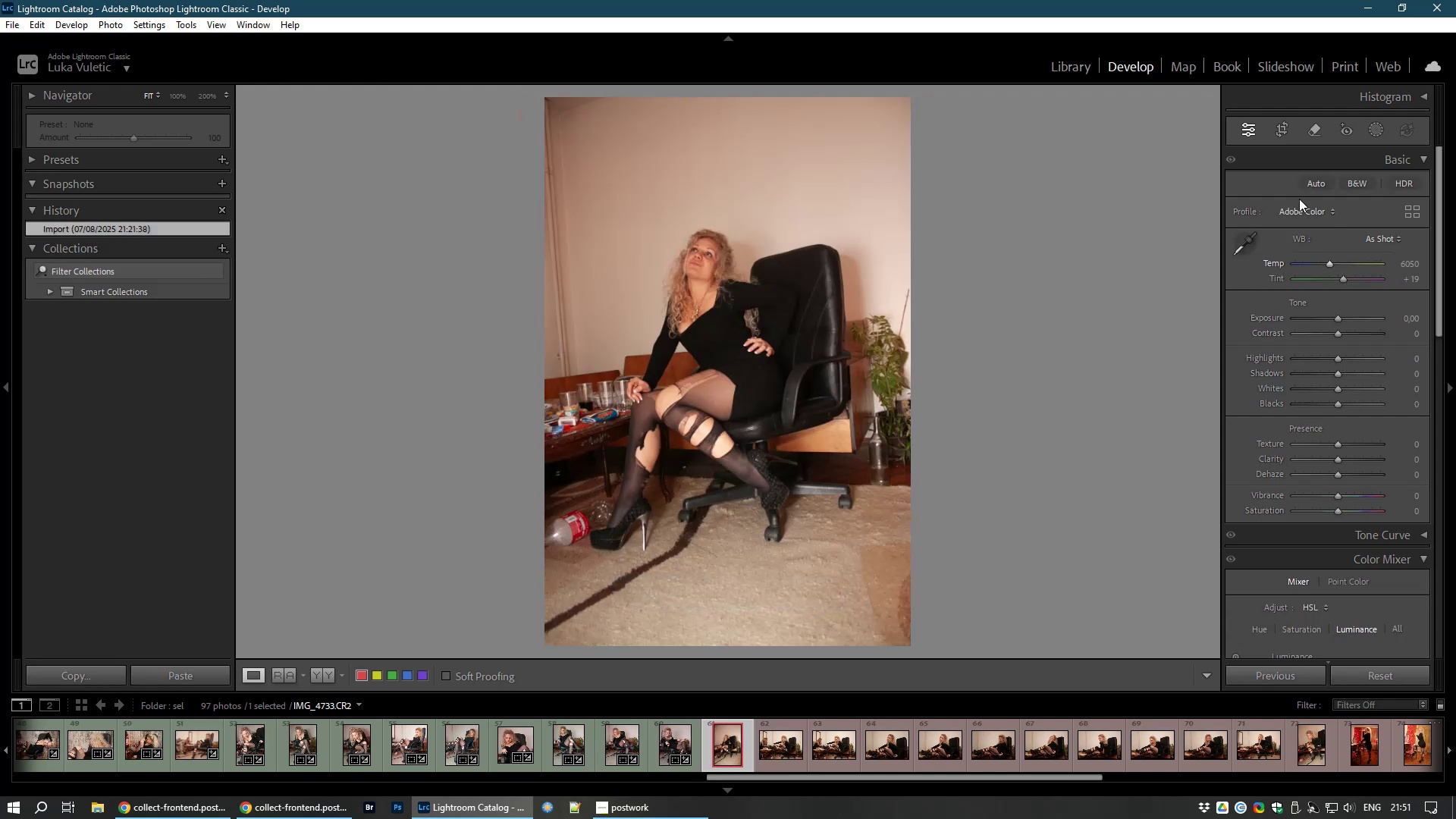 
left_click([1282, 125])
 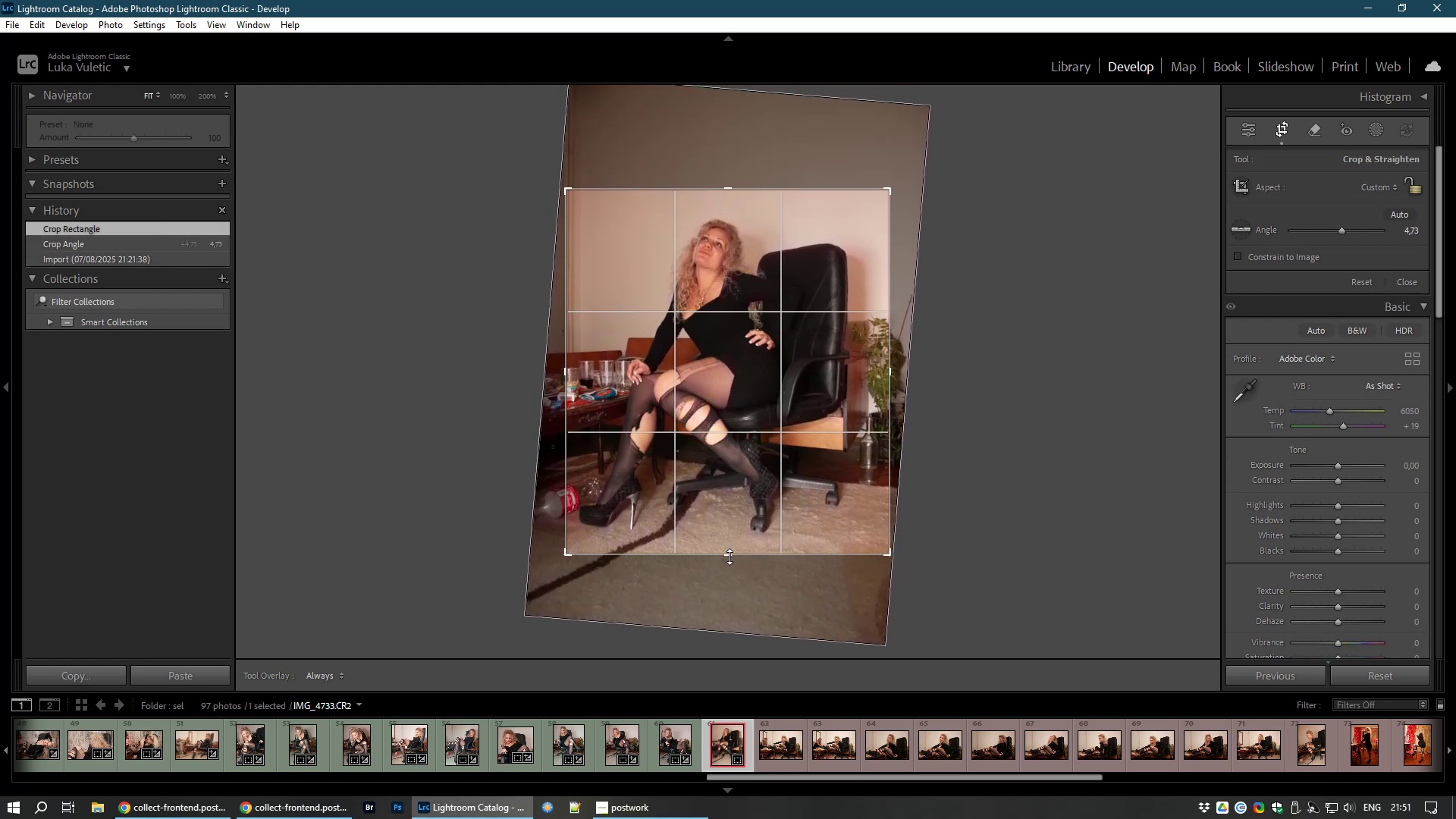 
wait(14.86)
 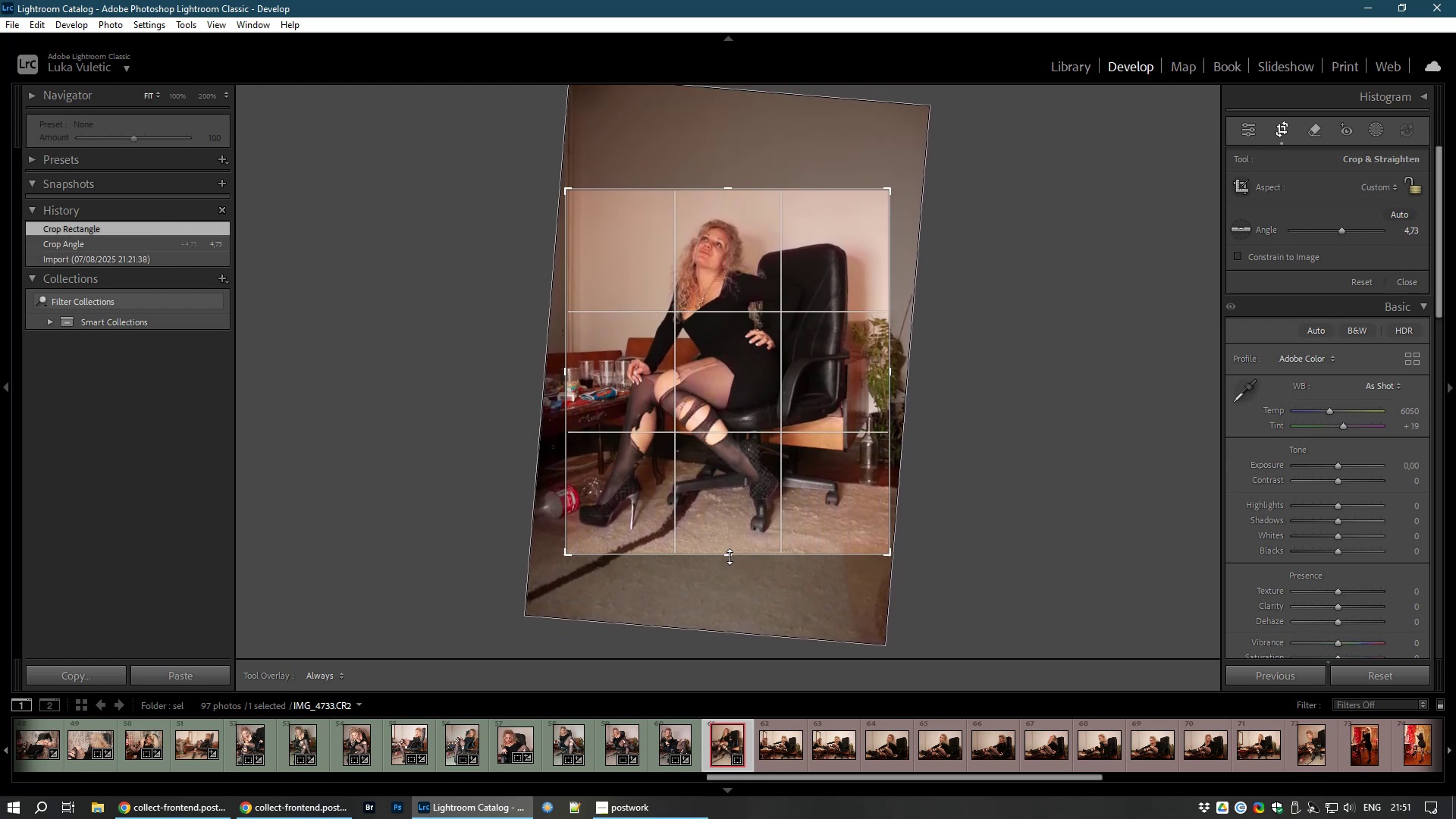 
double_click([717, 405])
 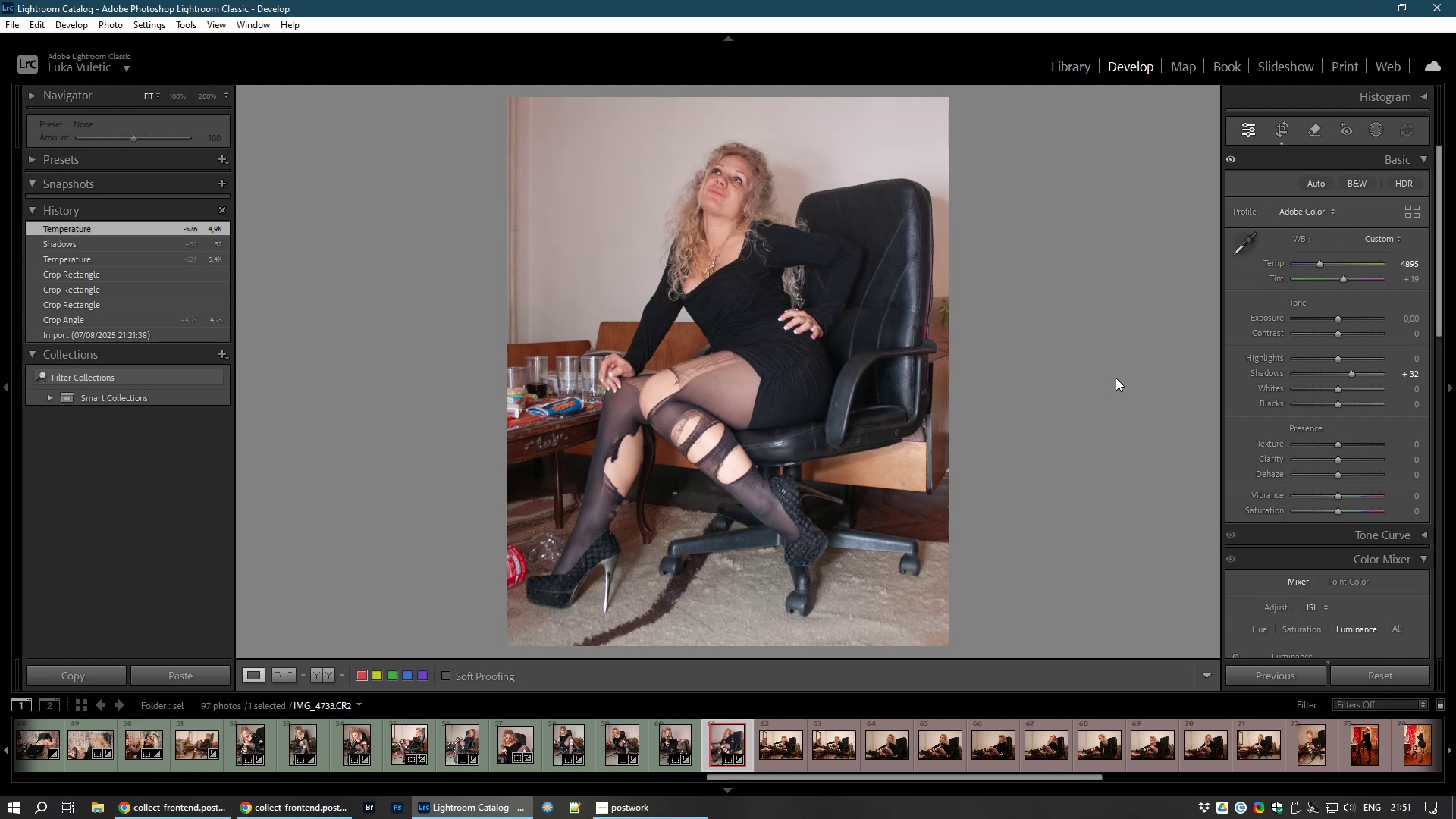 
wait(22.52)
 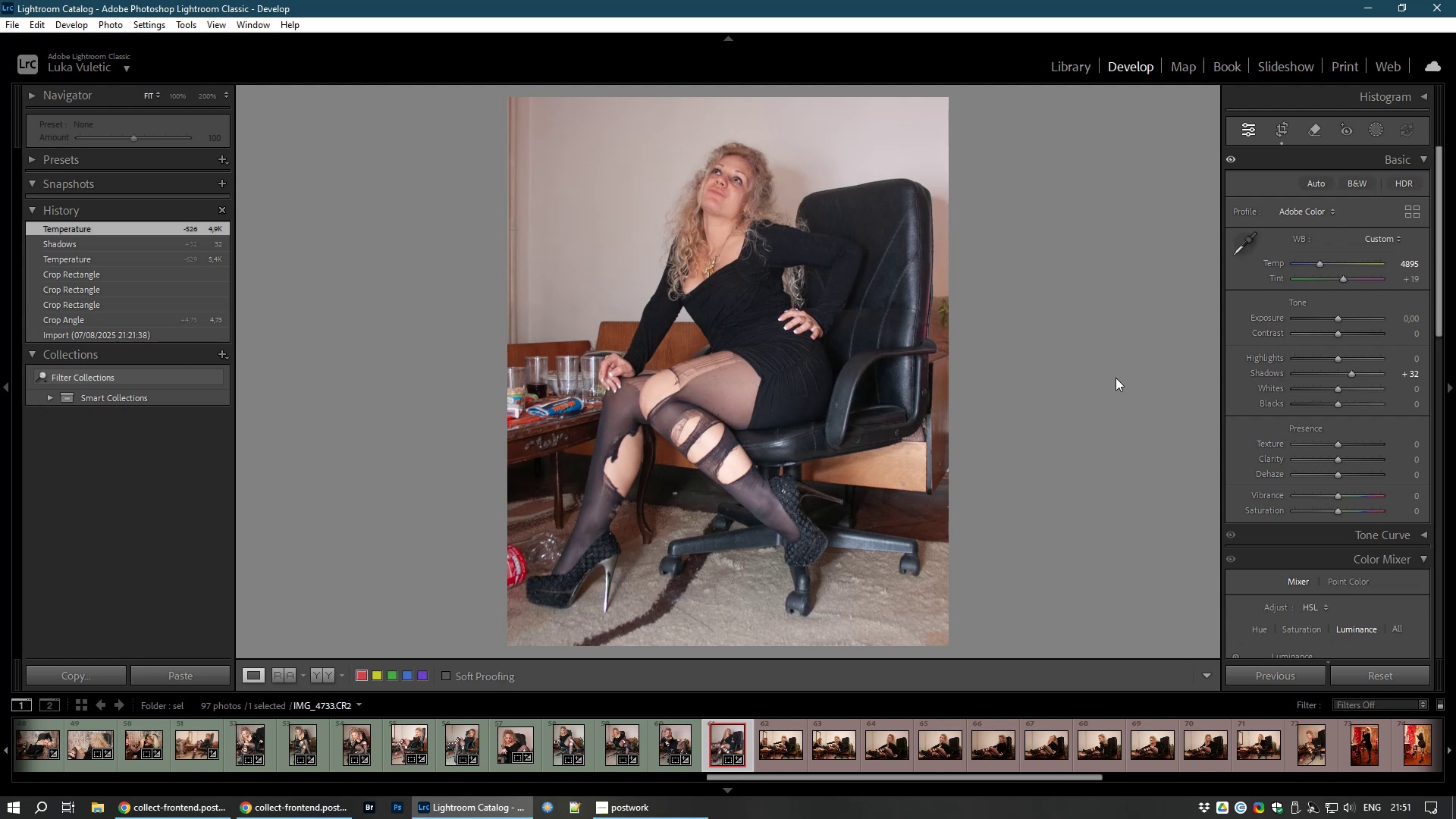 
hold_key(key=8, duration=0.33)
 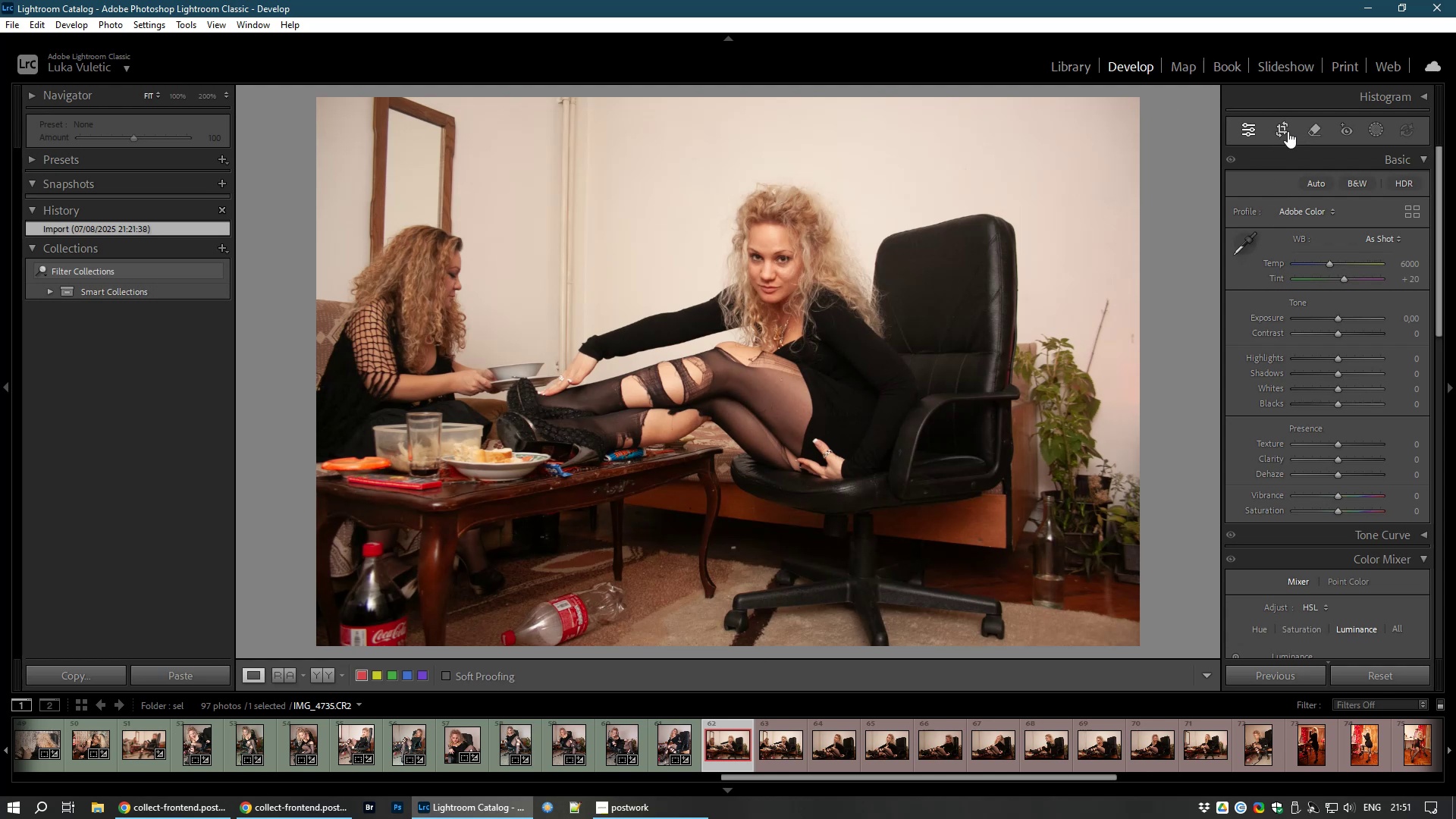 
wait(7.33)
 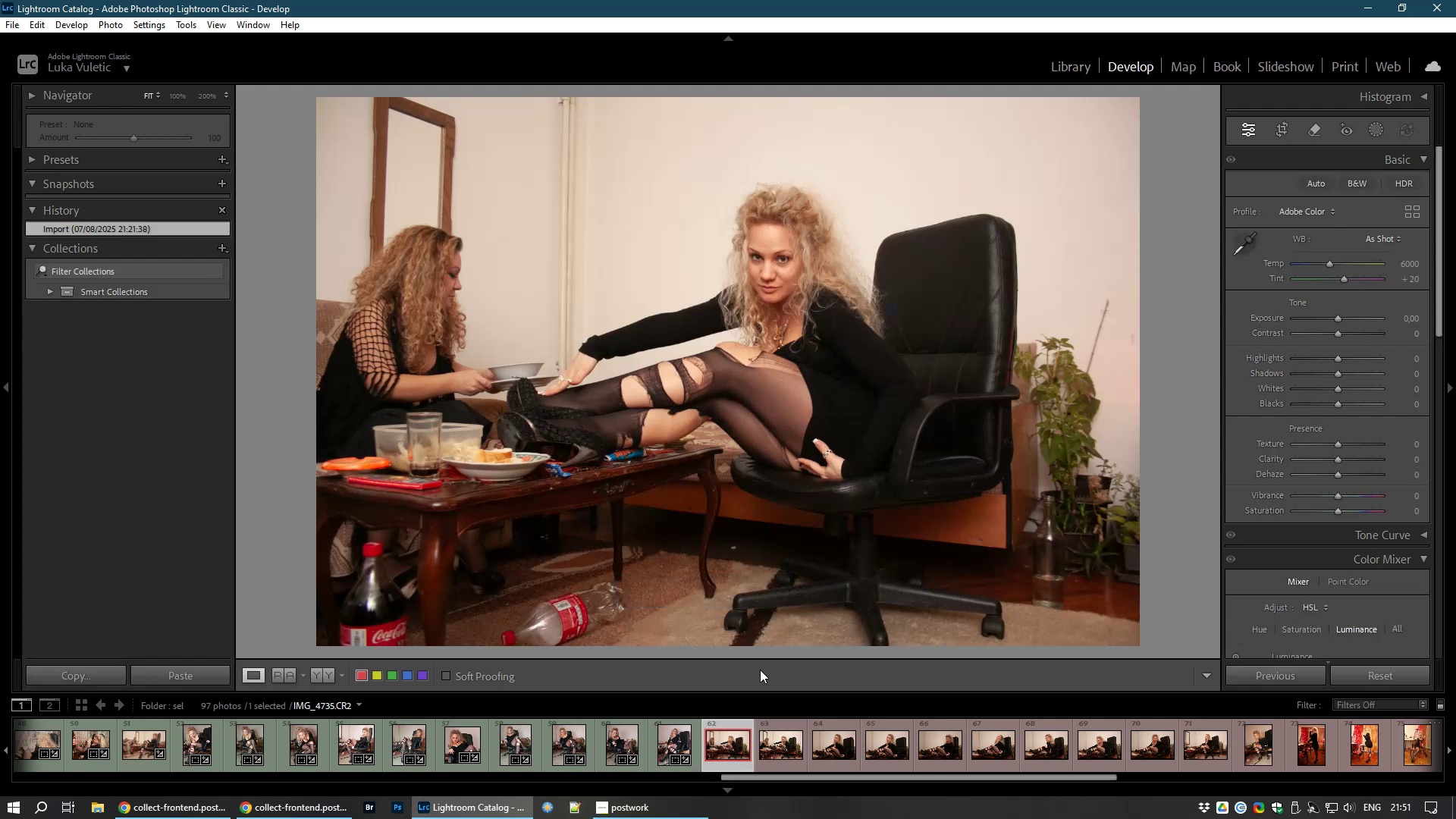 
left_click_drag(start_coordinate=[1134, 372], to_coordinate=[1083, 378])
 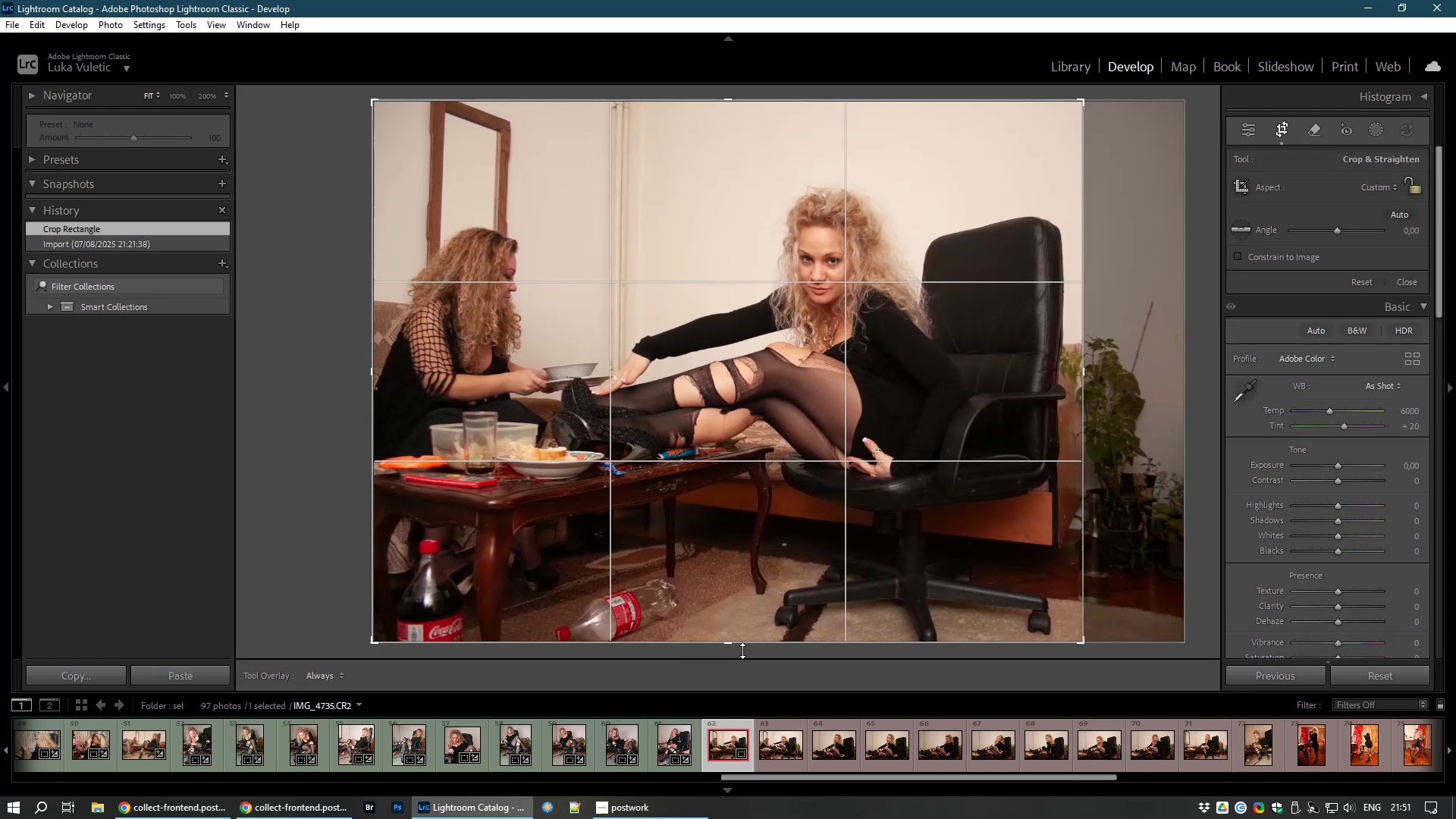 
left_click_drag(start_coordinate=[736, 644], to_coordinate=[737, 592])
 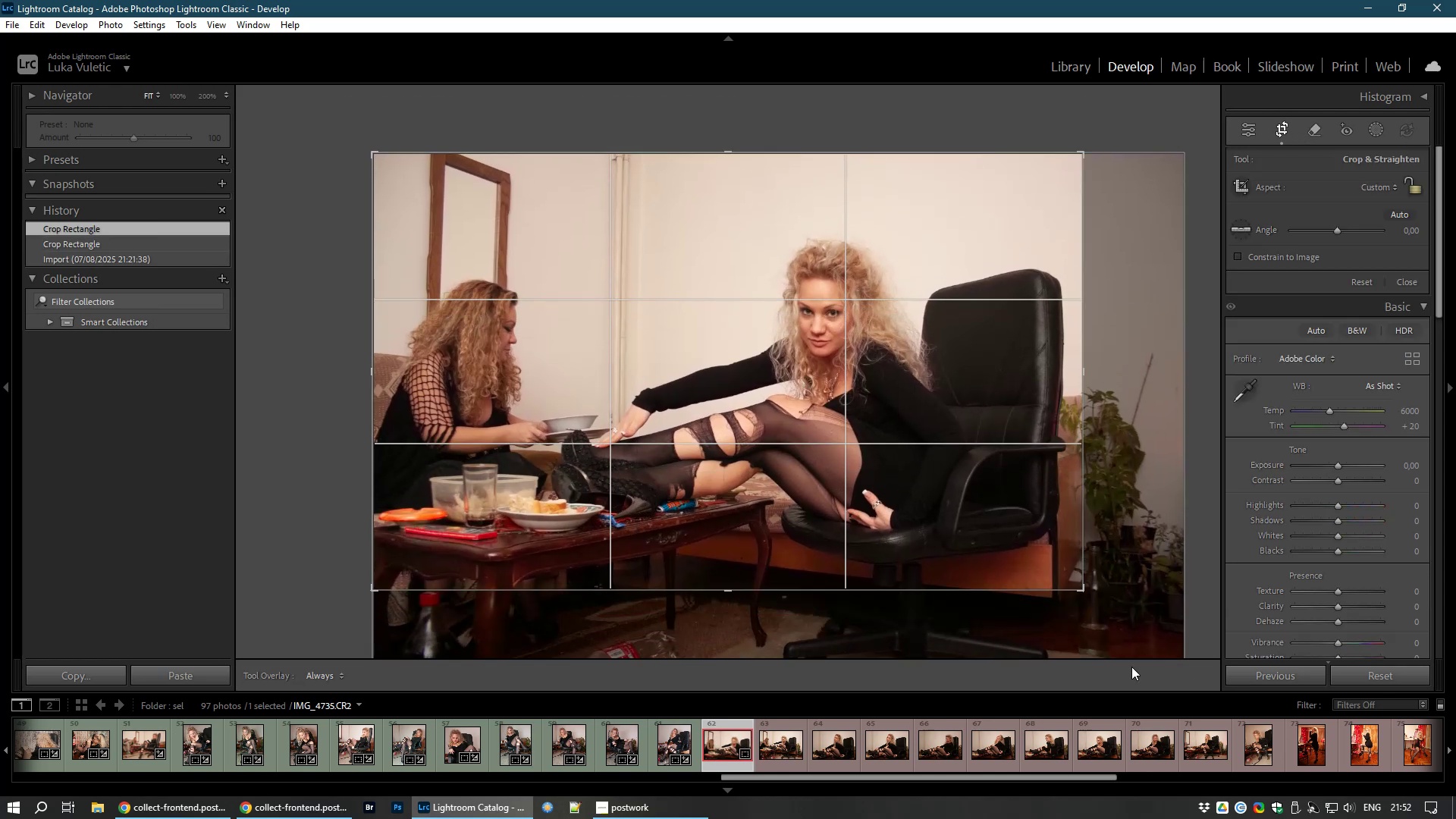 
left_click_drag(start_coordinate=[1135, 657], to_coordinate=[1129, 657])
 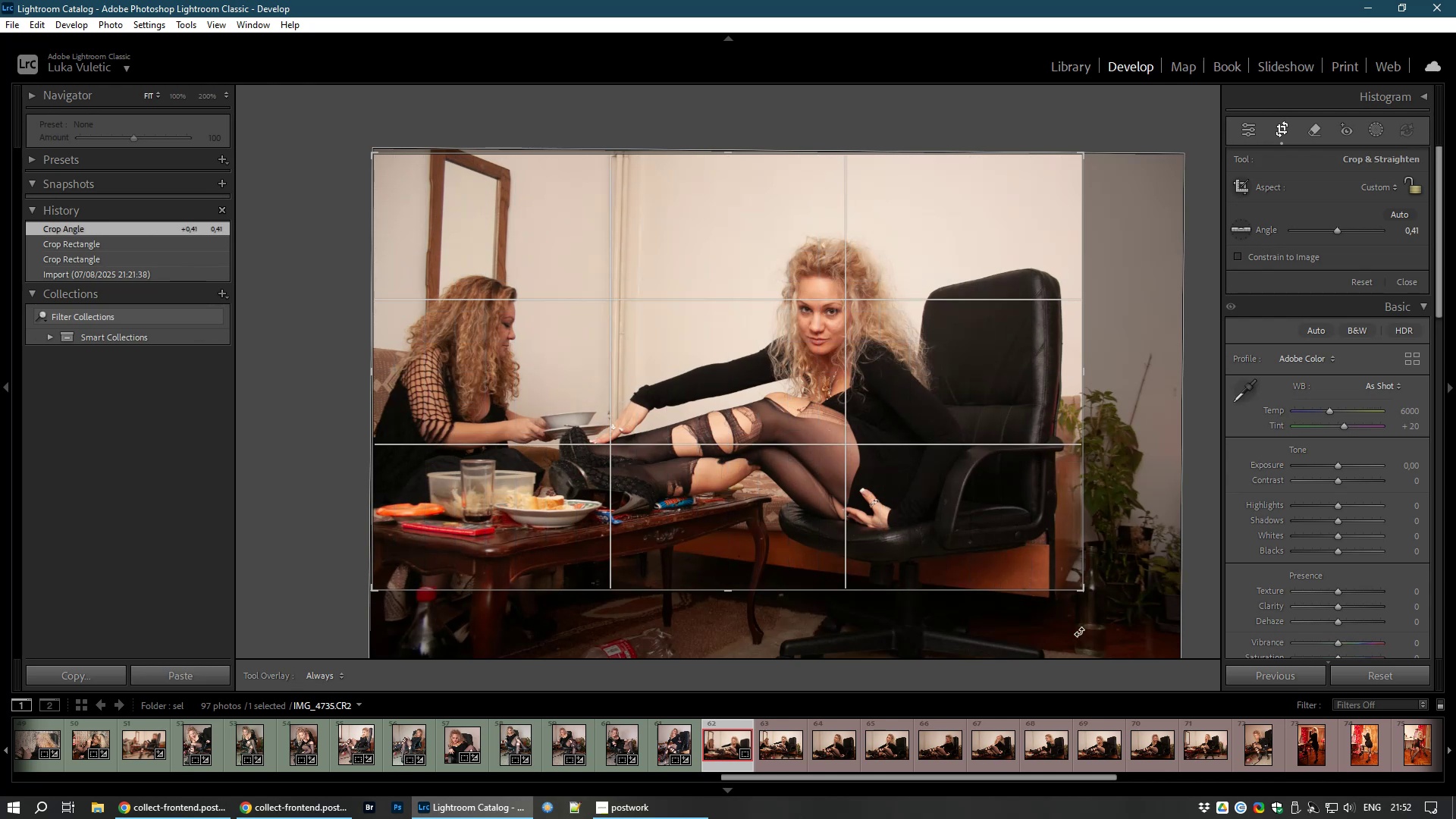 
double_click([886, 523])
 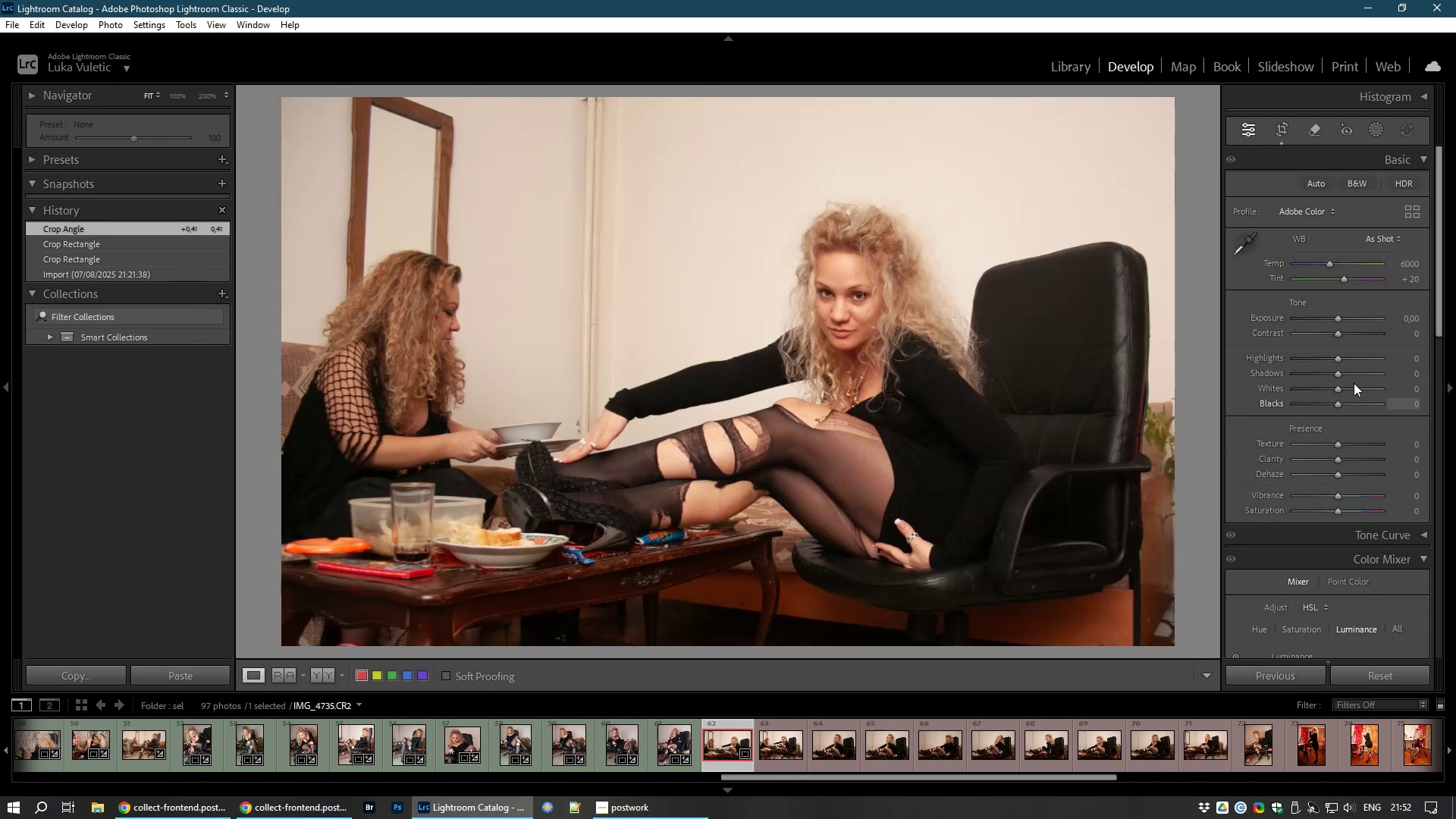 
left_click_drag(start_coordinate=[1335, 376], to_coordinate=[1353, 375])
 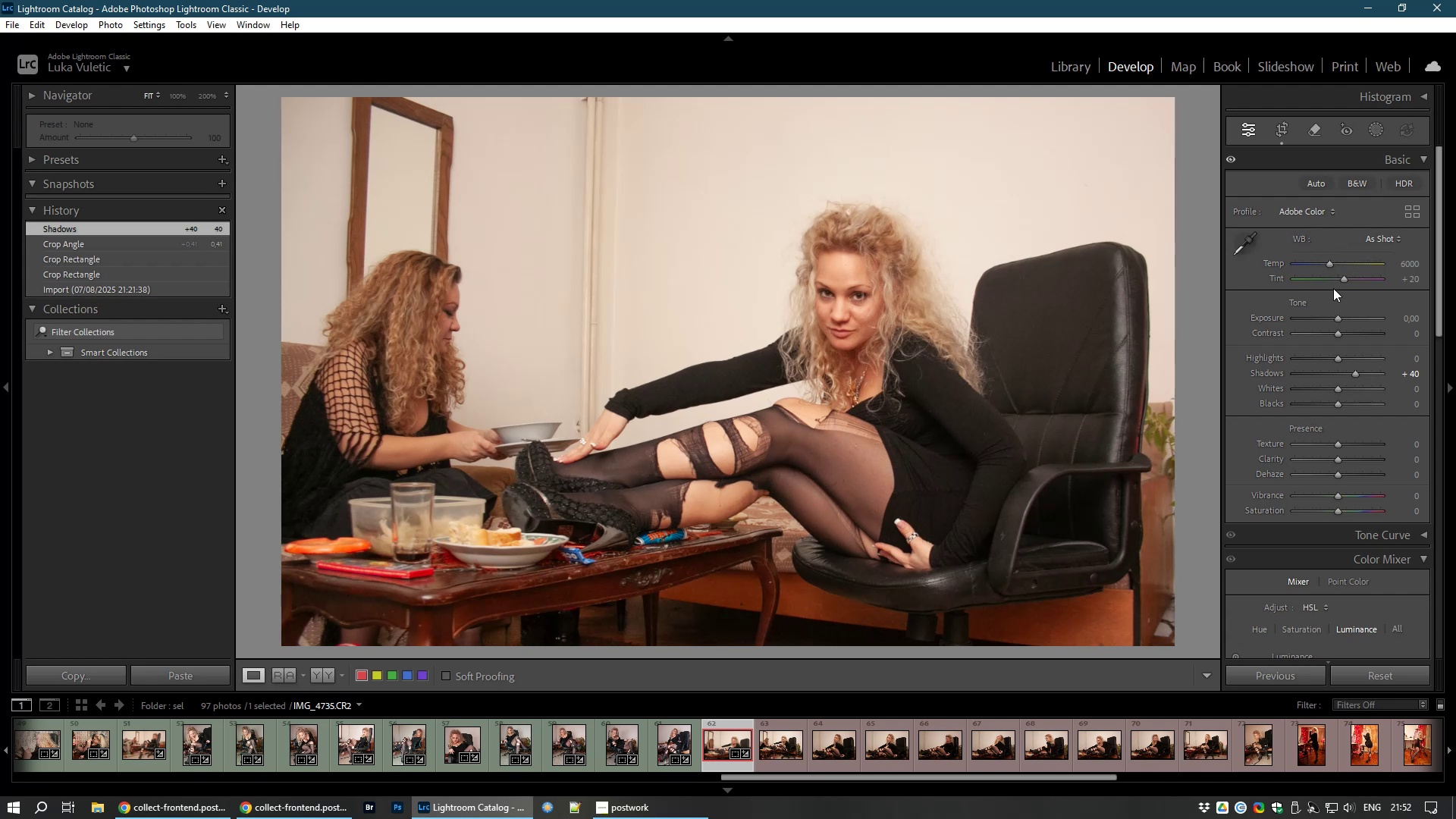 
left_click_drag(start_coordinate=[1328, 263], to_coordinate=[1324, 263])
 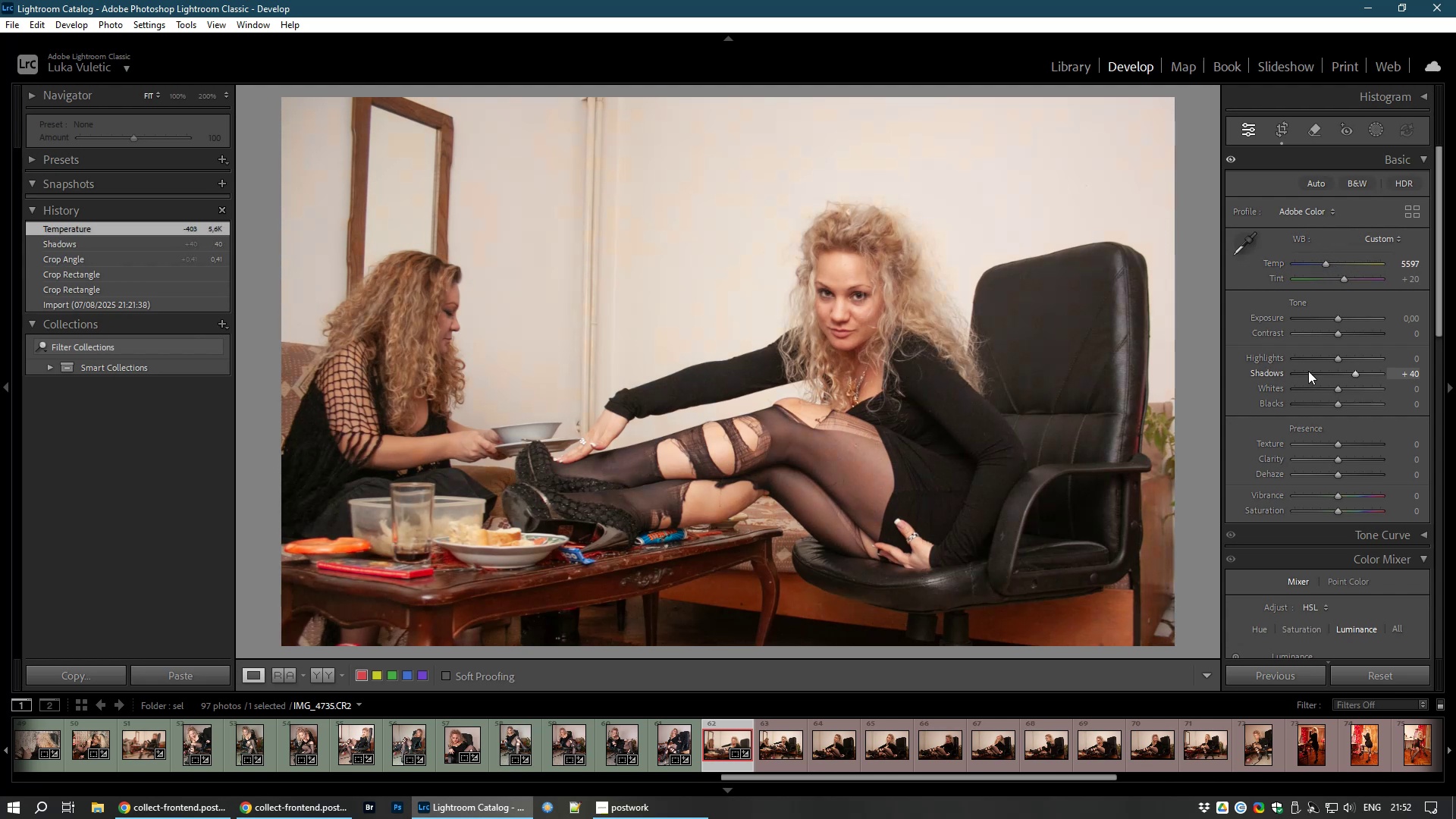 
hold_key(key=8, duration=0.39)
 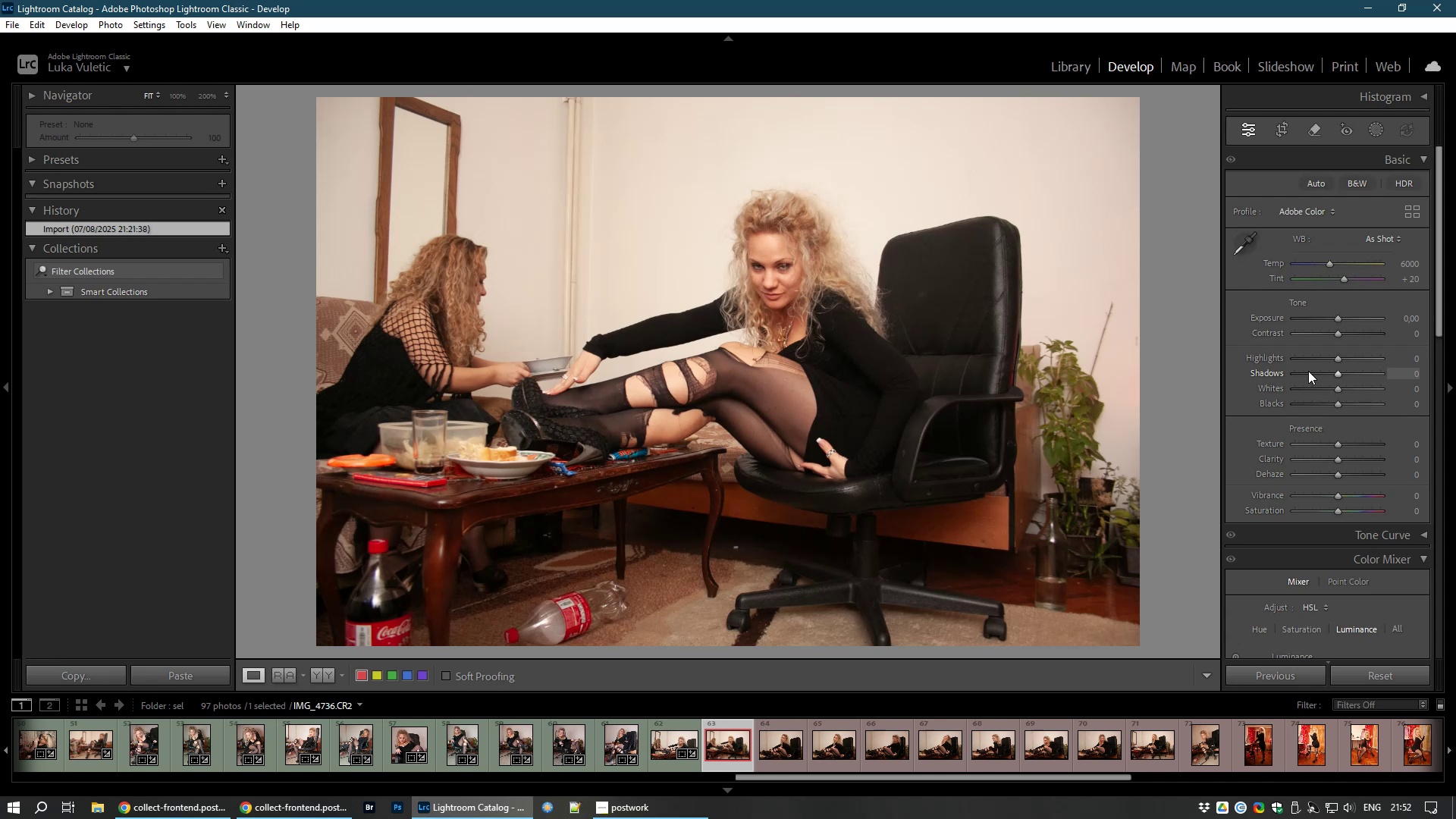 
wait(6.28)
 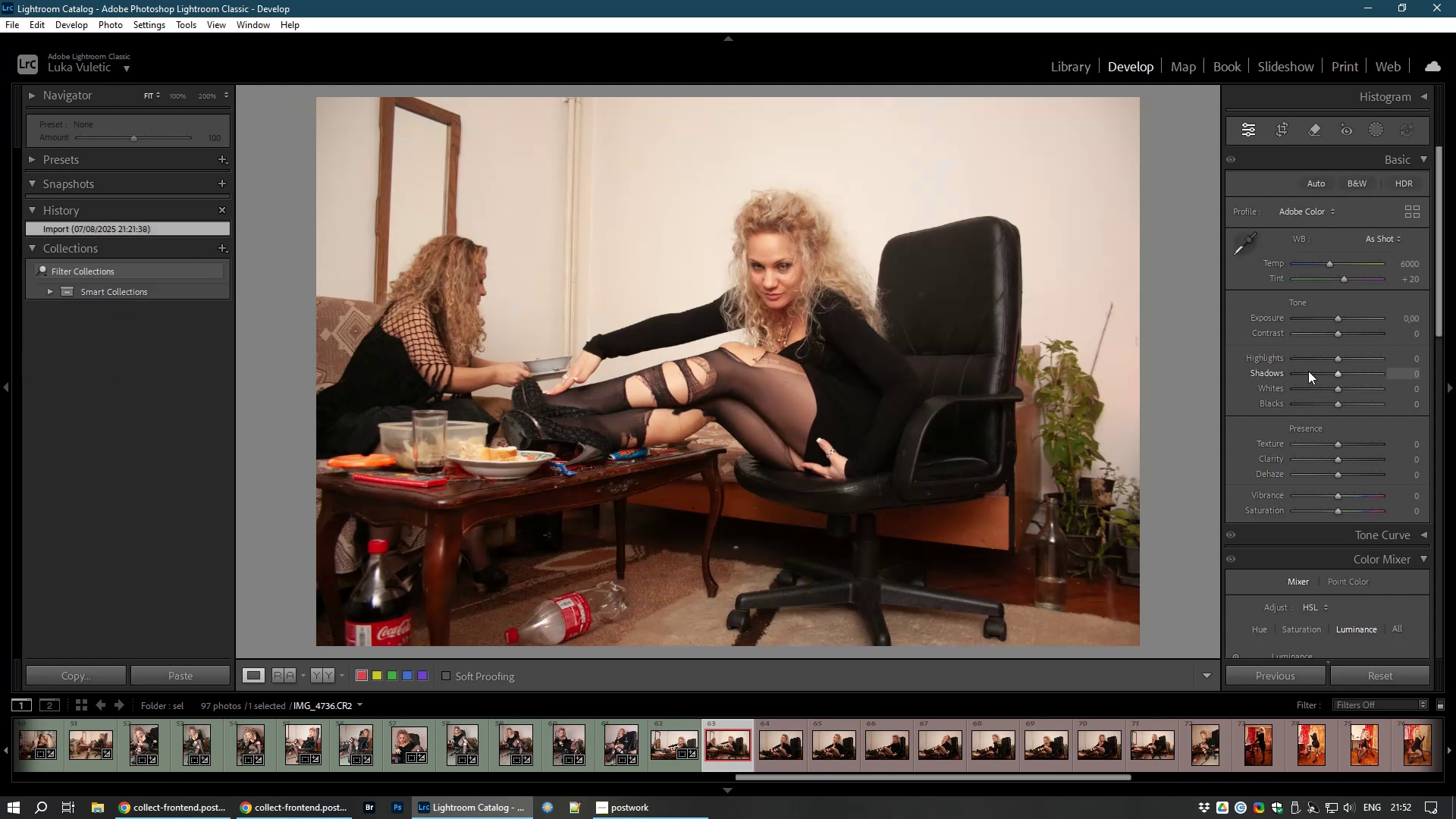 
left_click([1279, 126])
 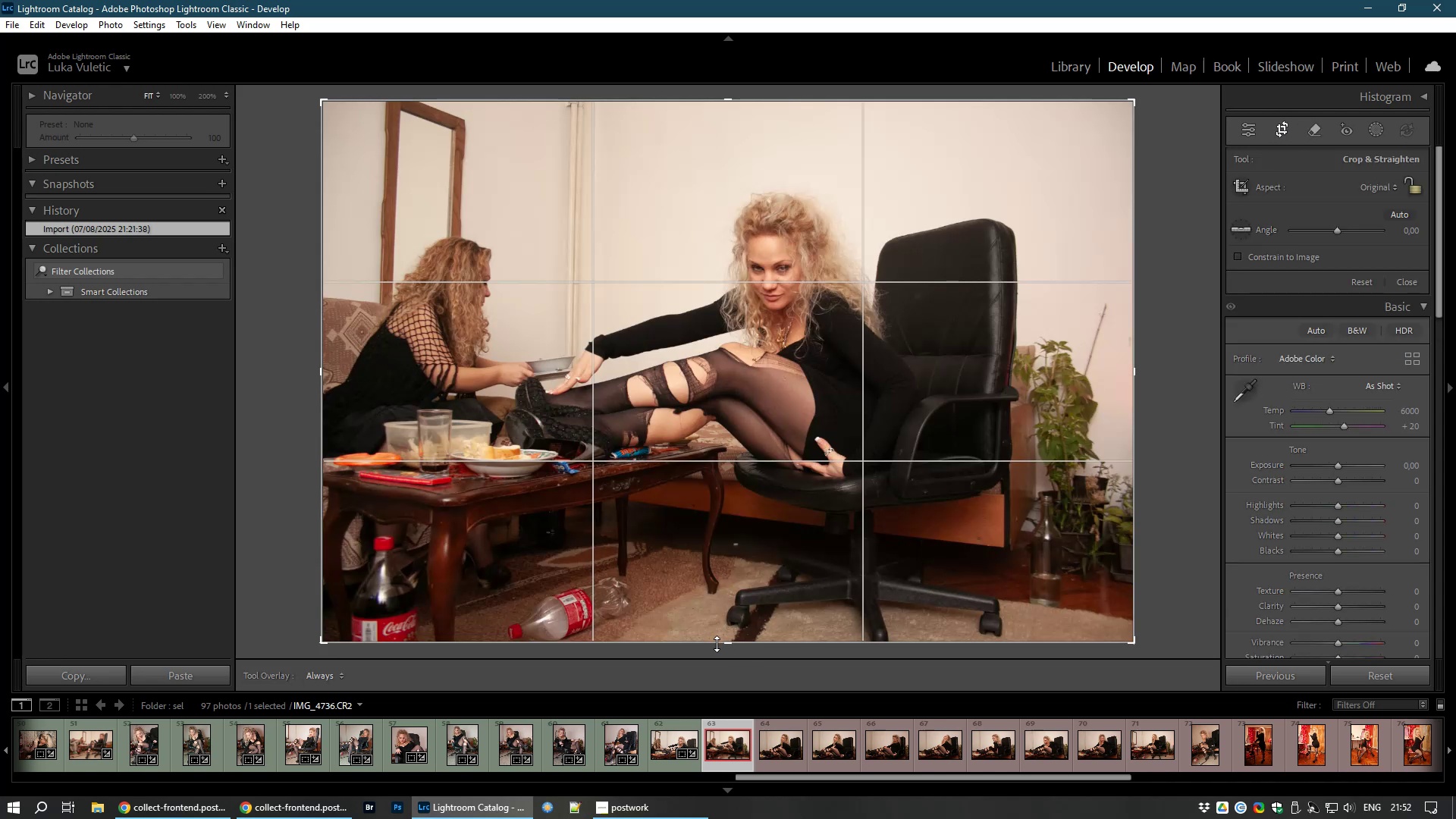 
left_click_drag(start_coordinate=[736, 642], to_coordinate=[739, 582])
 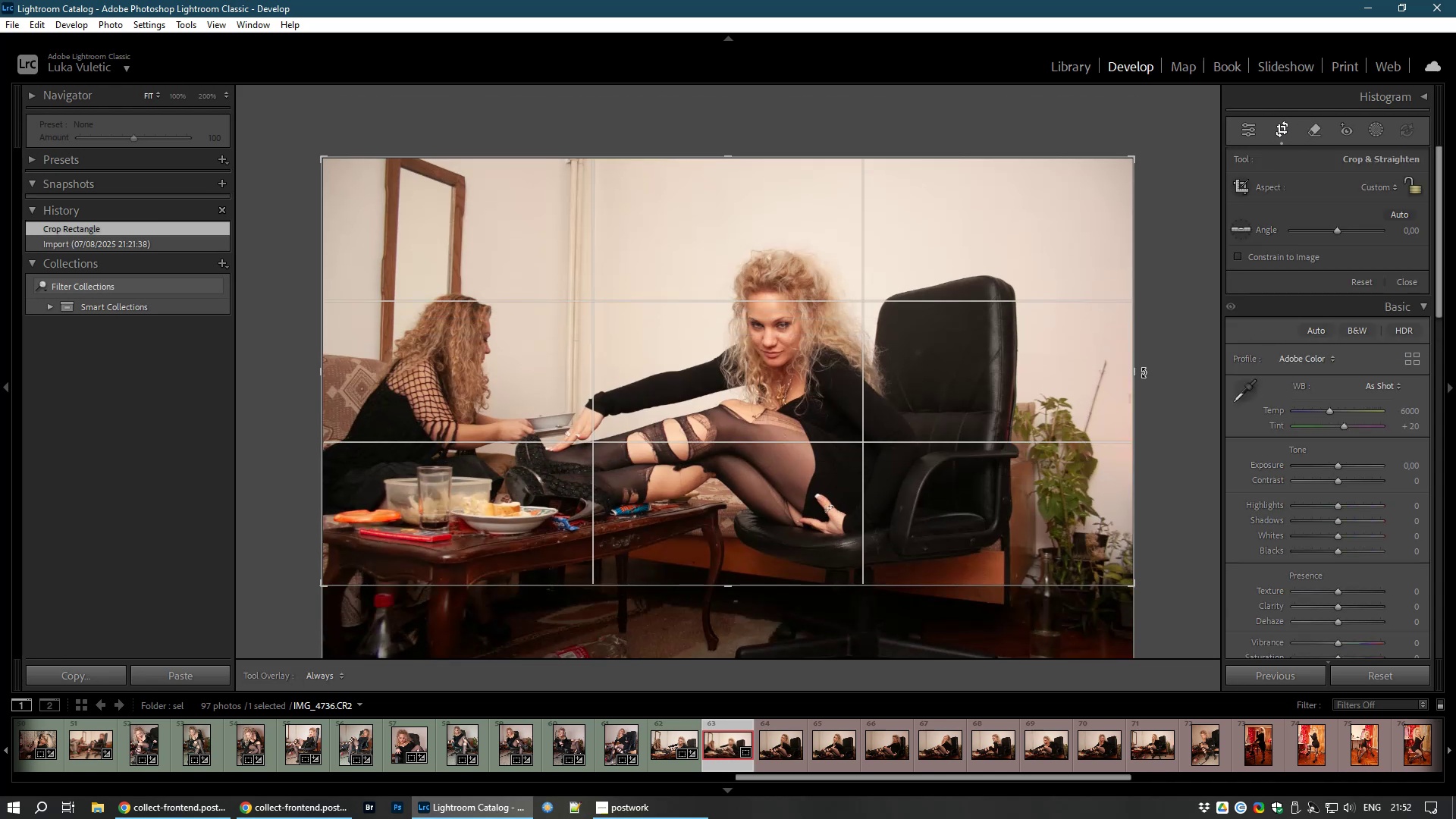 
left_click_drag(start_coordinate=[1130, 372], to_coordinate=[1034, 379])
 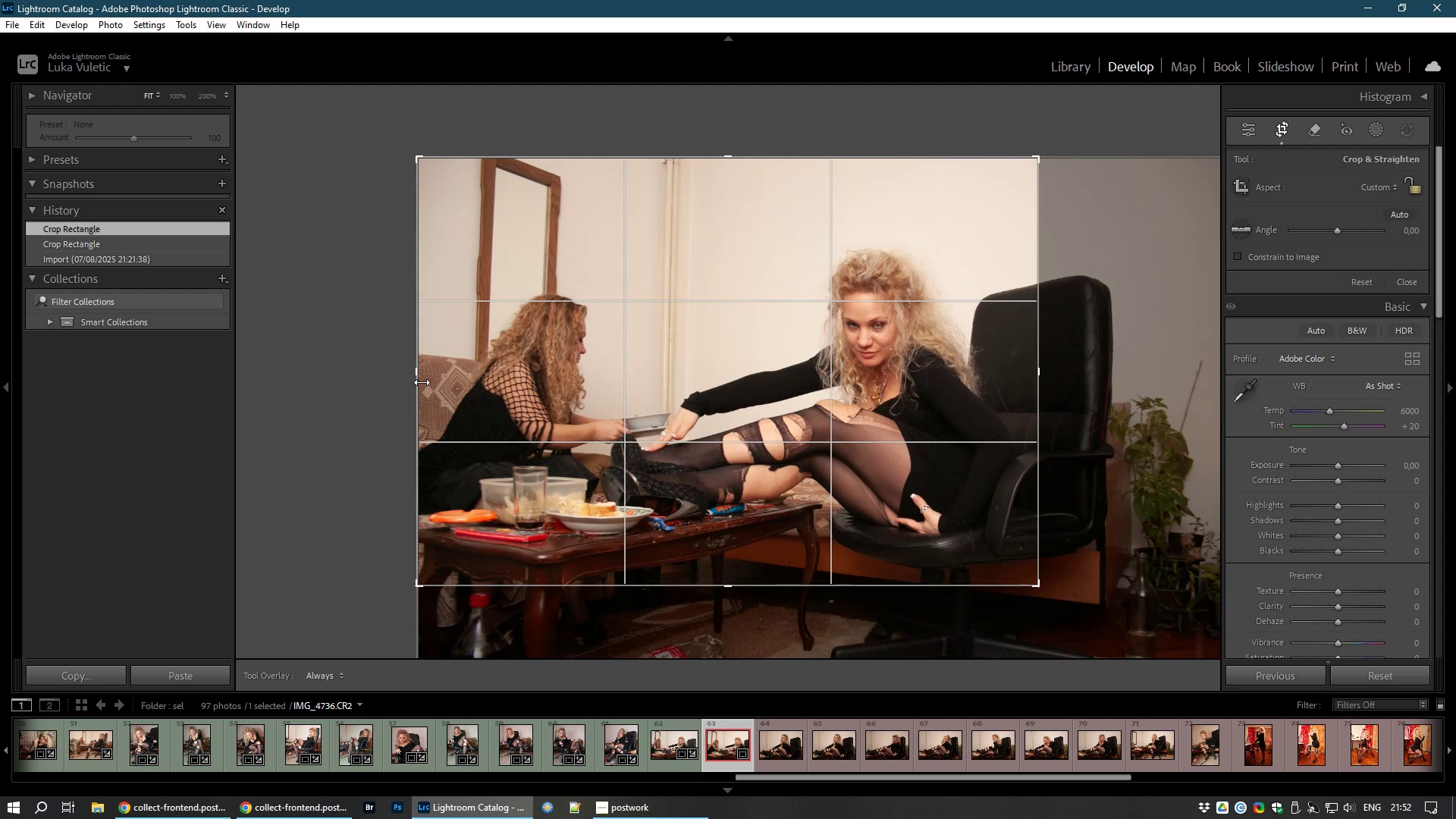 
left_click_drag(start_coordinate=[421, 373], to_coordinate=[441, 375])
 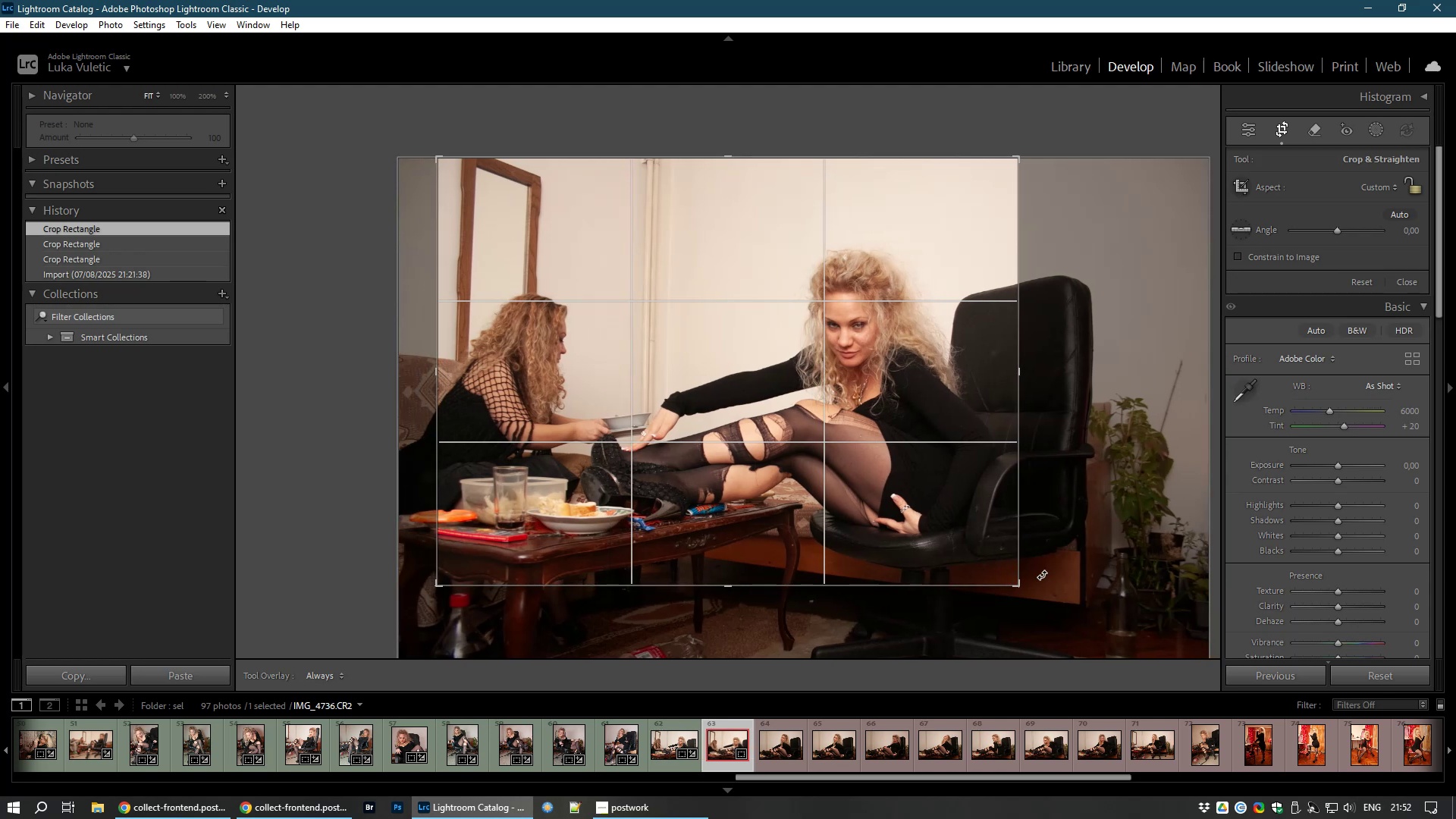 
left_click_drag(start_coordinate=[1083, 585], to_coordinate=[1078, 571])
 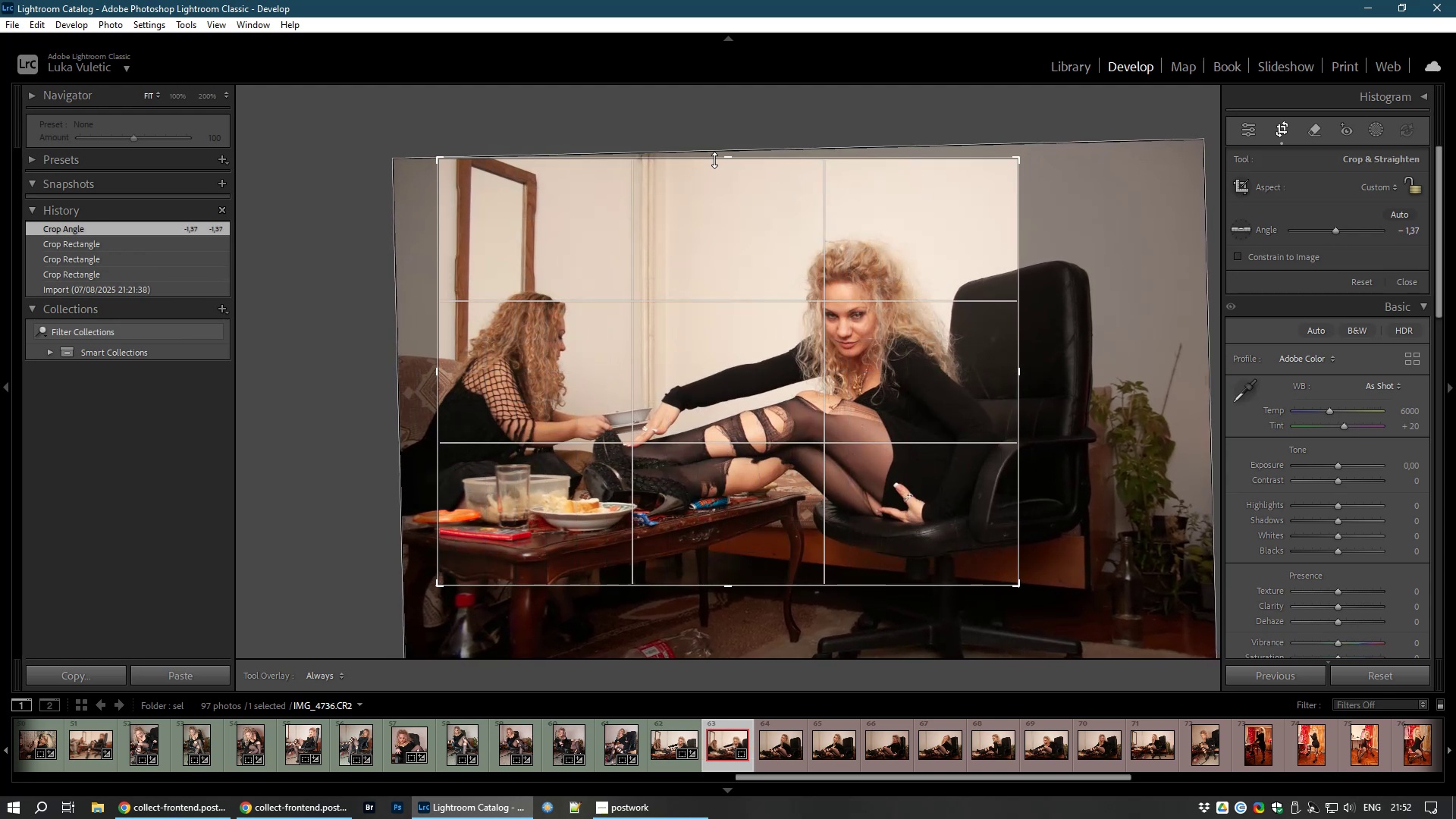 
left_click_drag(start_coordinate=[728, 162], to_coordinate=[721, 191])
 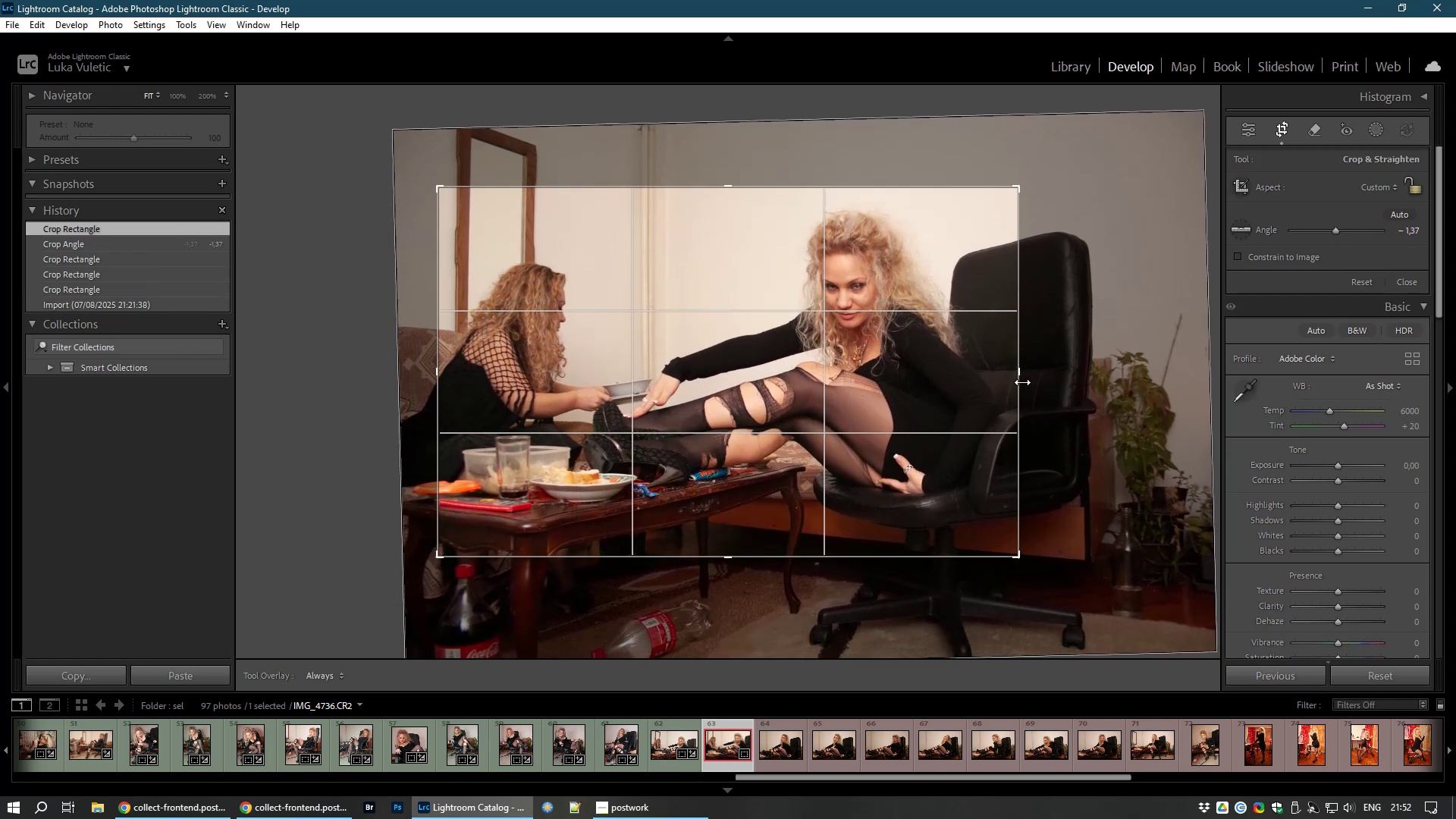 
left_click_drag(start_coordinate=[1020, 378], to_coordinate=[1015, 377])
 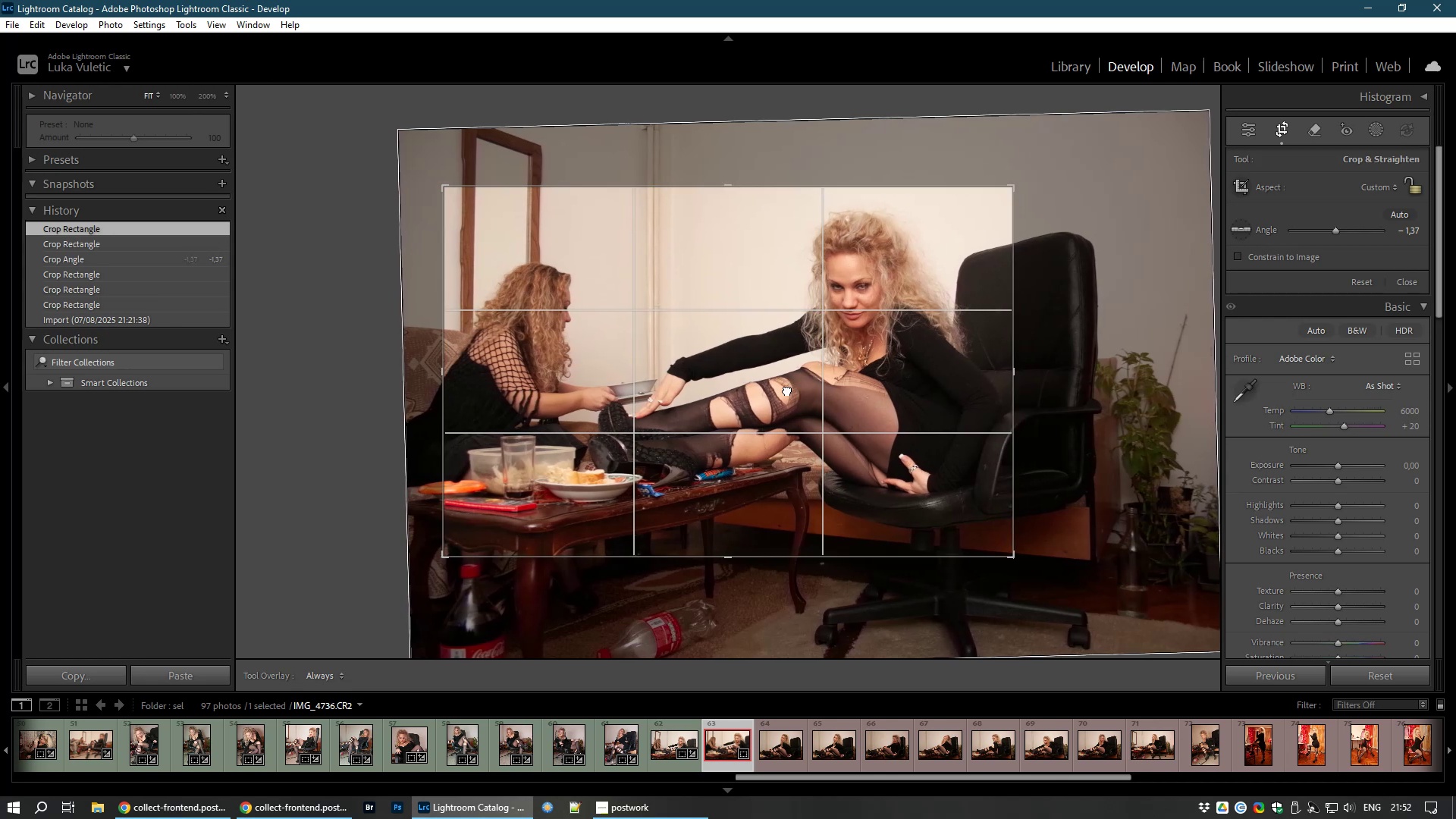 
double_click([787, 390])
 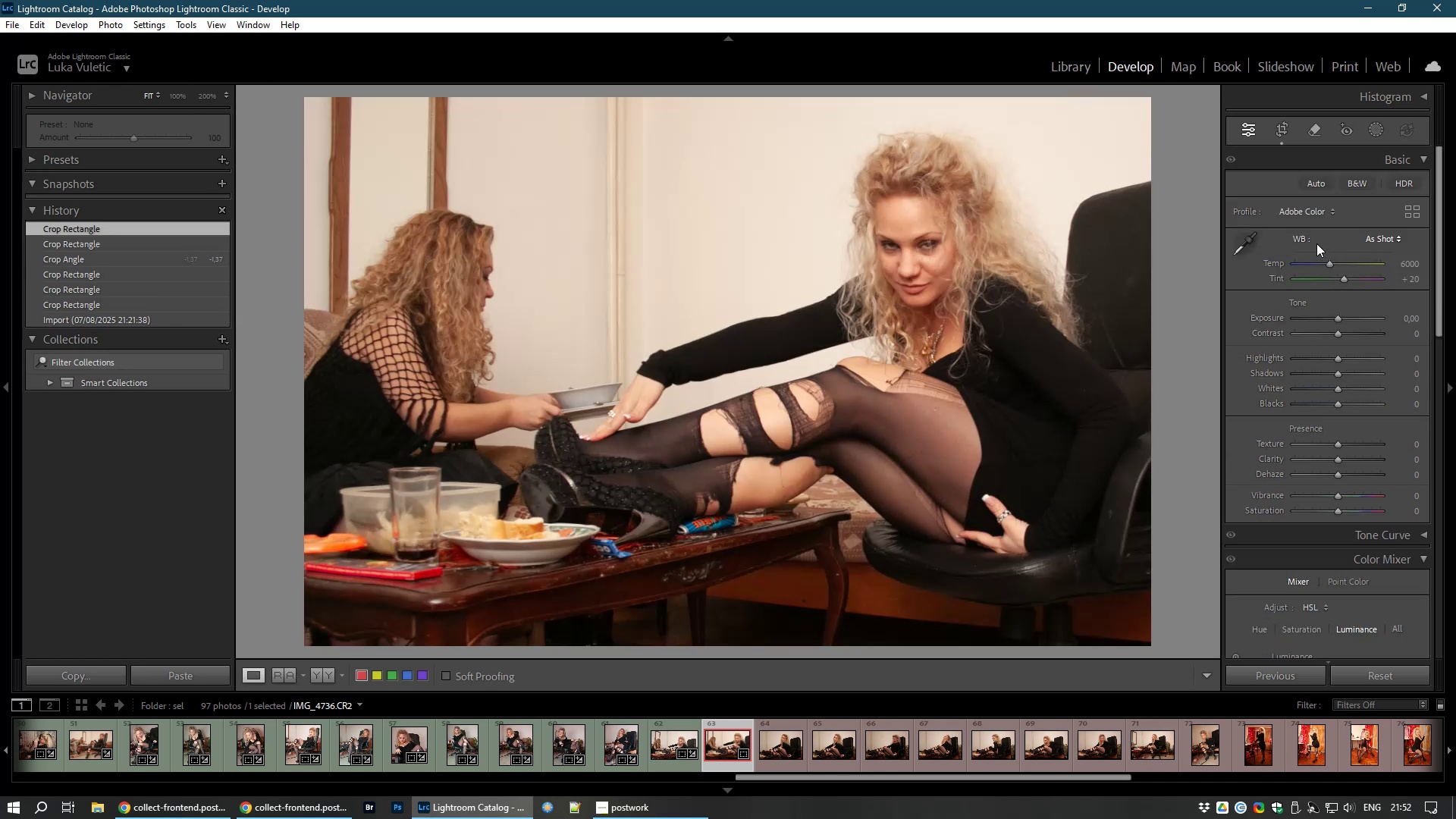 
left_click_drag(start_coordinate=[1328, 264], to_coordinate=[1324, 265])
 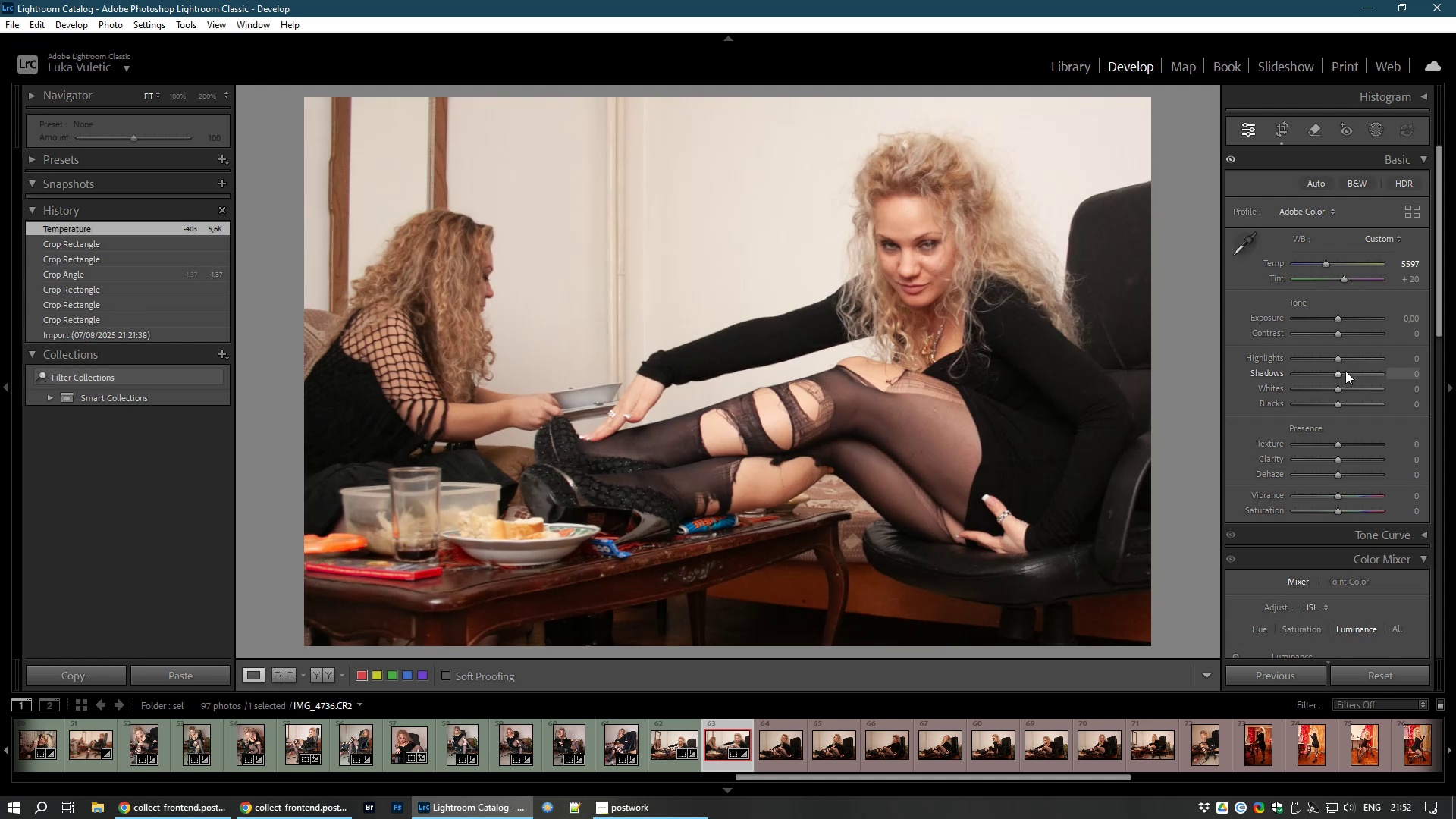 
left_click_drag(start_coordinate=[1336, 371], to_coordinate=[1350, 369])
 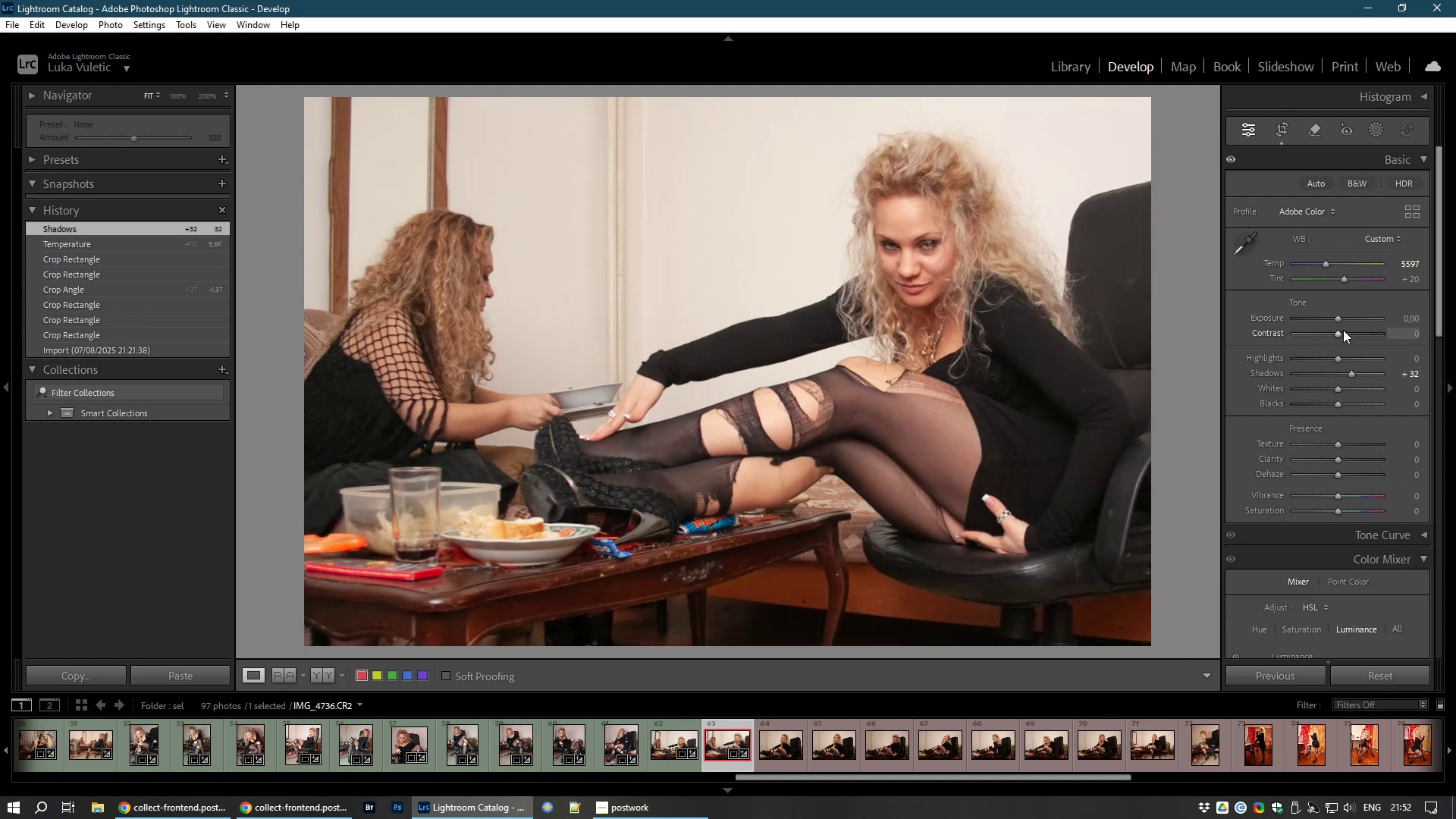 
left_click_drag(start_coordinate=[1337, 334], to_coordinate=[1343, 334])
 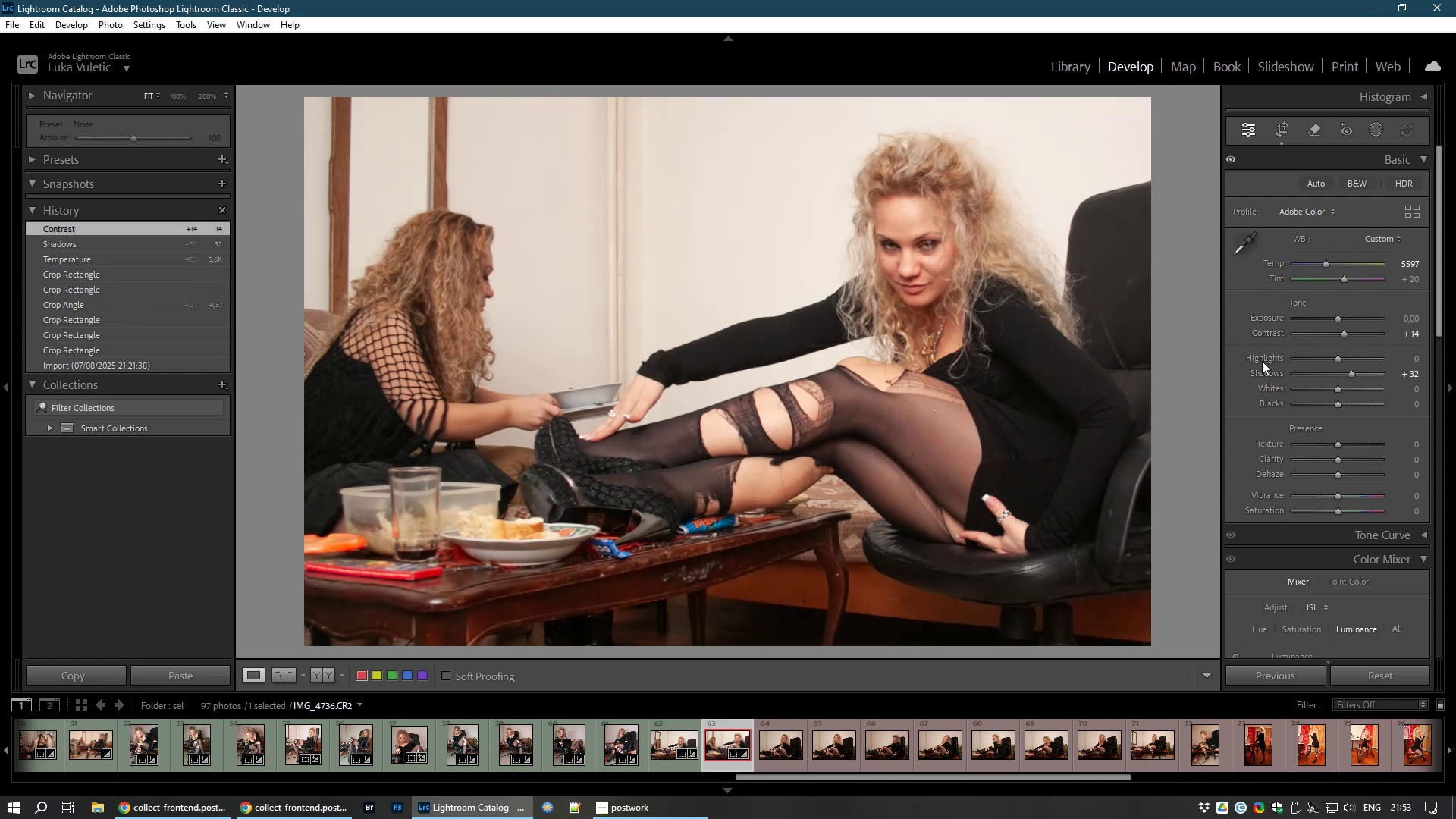 
hold_key(key=8, duration=0.33)
 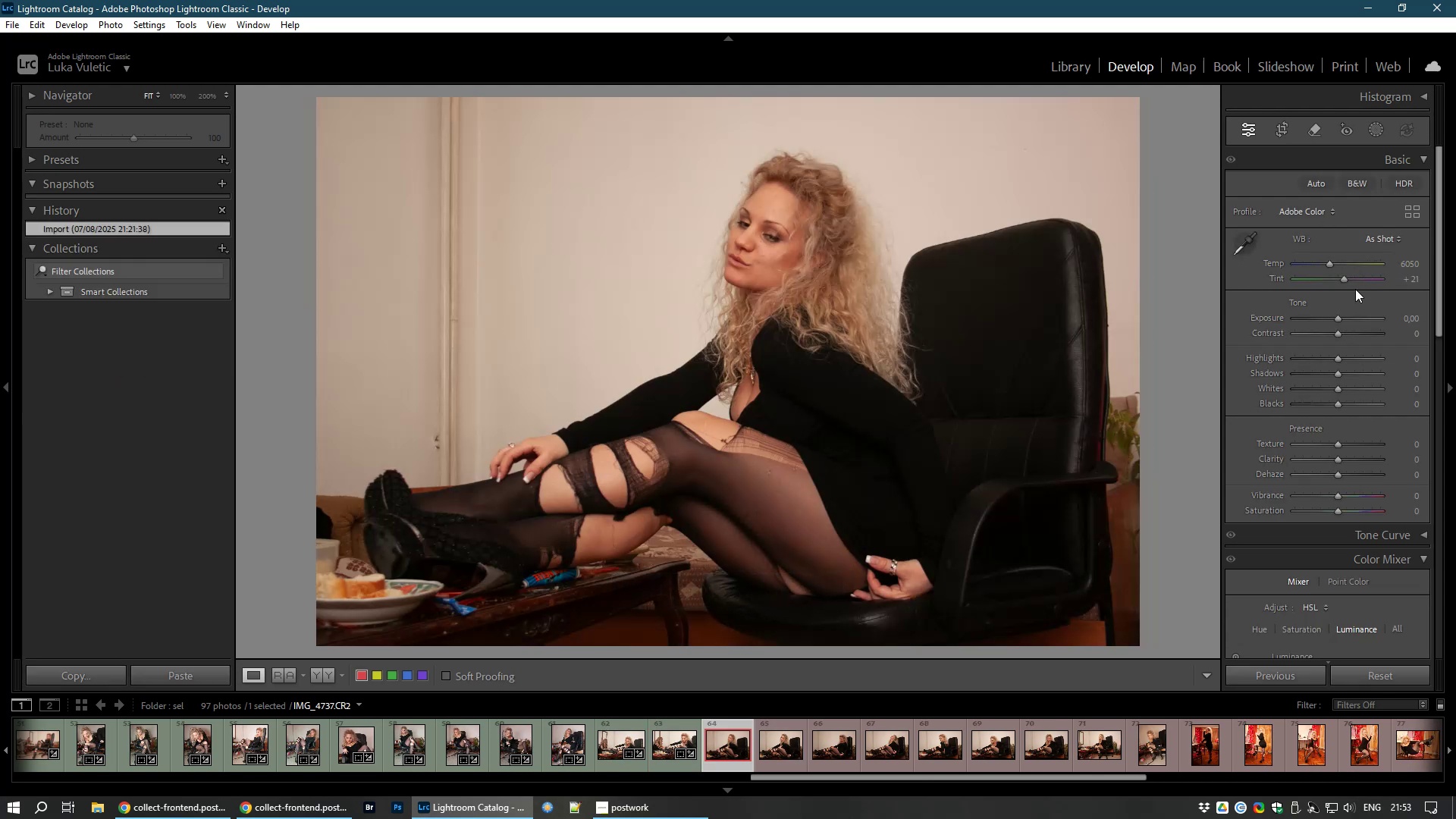 
wait(10.85)
 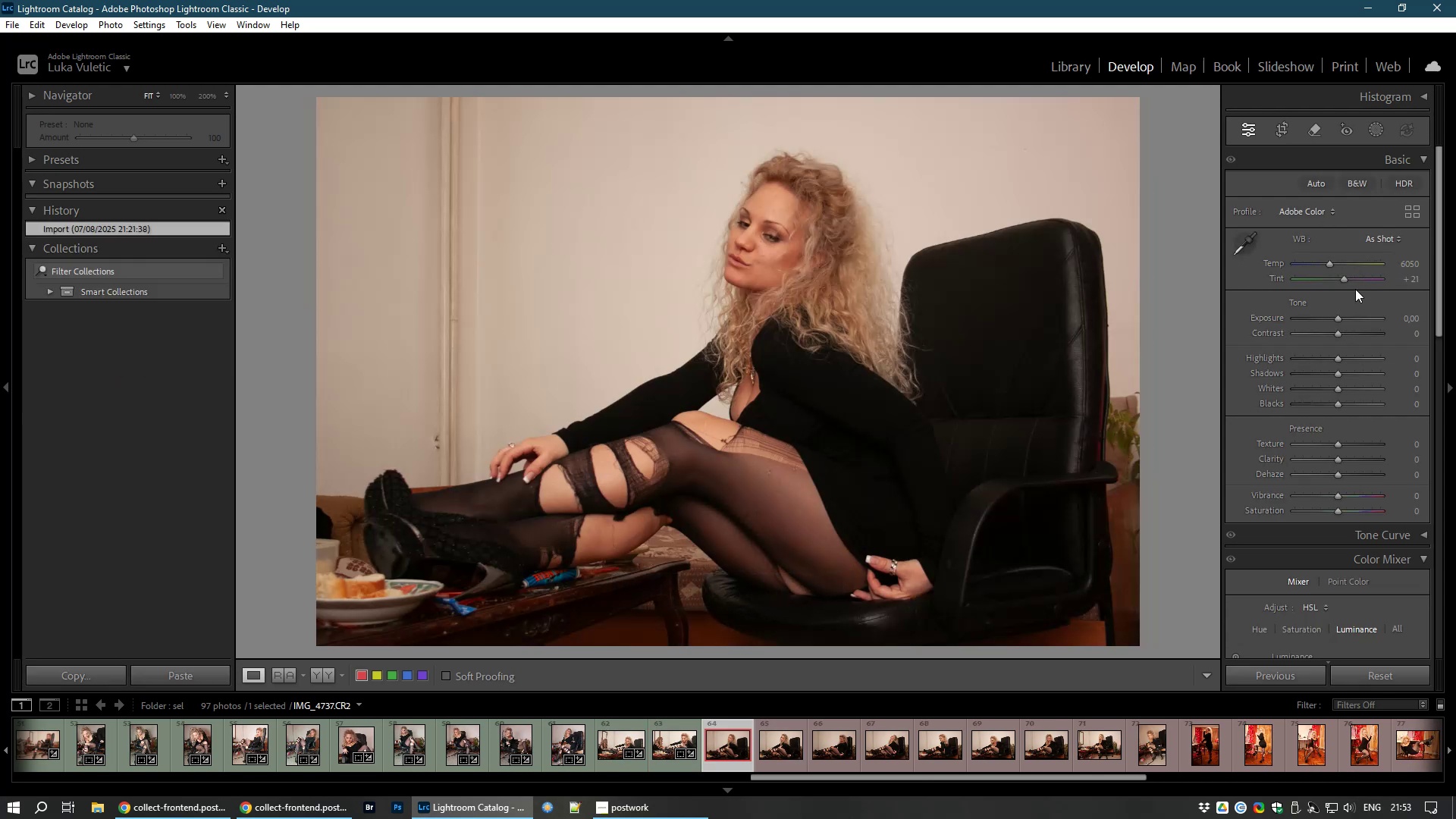 
left_click_drag(start_coordinate=[1330, 262], to_coordinate=[1324, 265])
 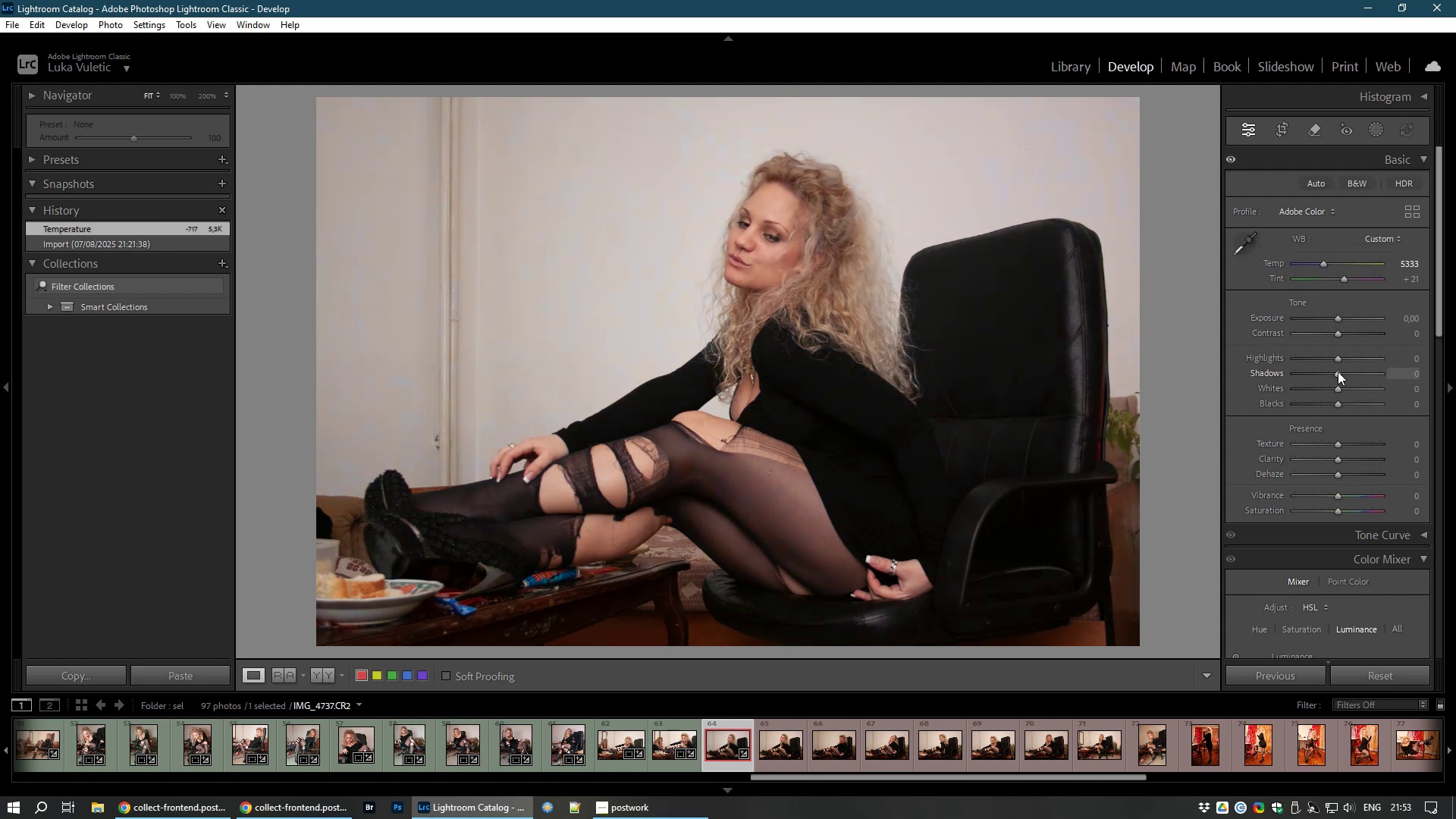 
left_click_drag(start_coordinate=[1338, 372], to_coordinate=[1354, 369])
 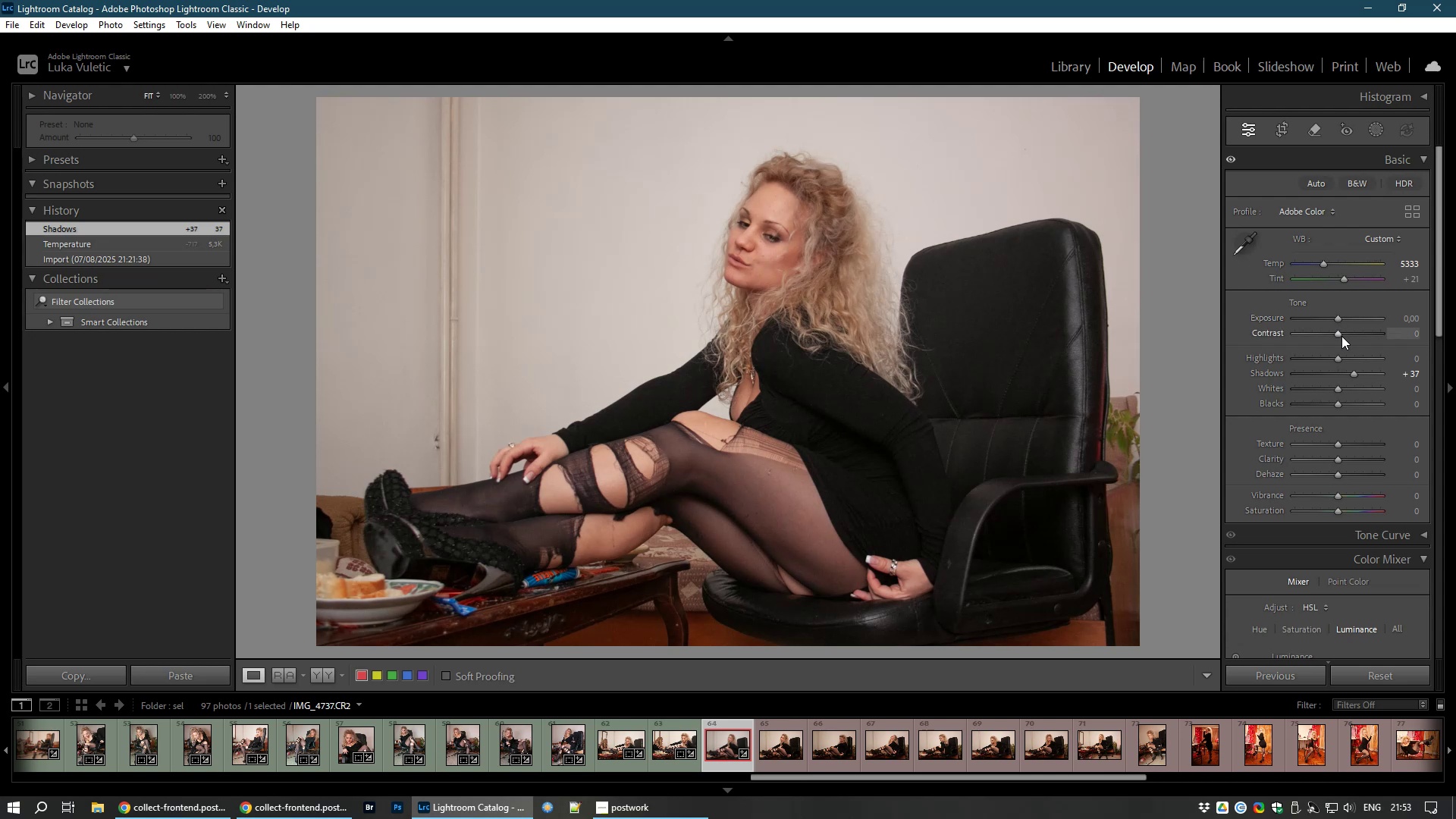 
left_click_drag(start_coordinate=[1341, 336], to_coordinate=[1346, 336])
 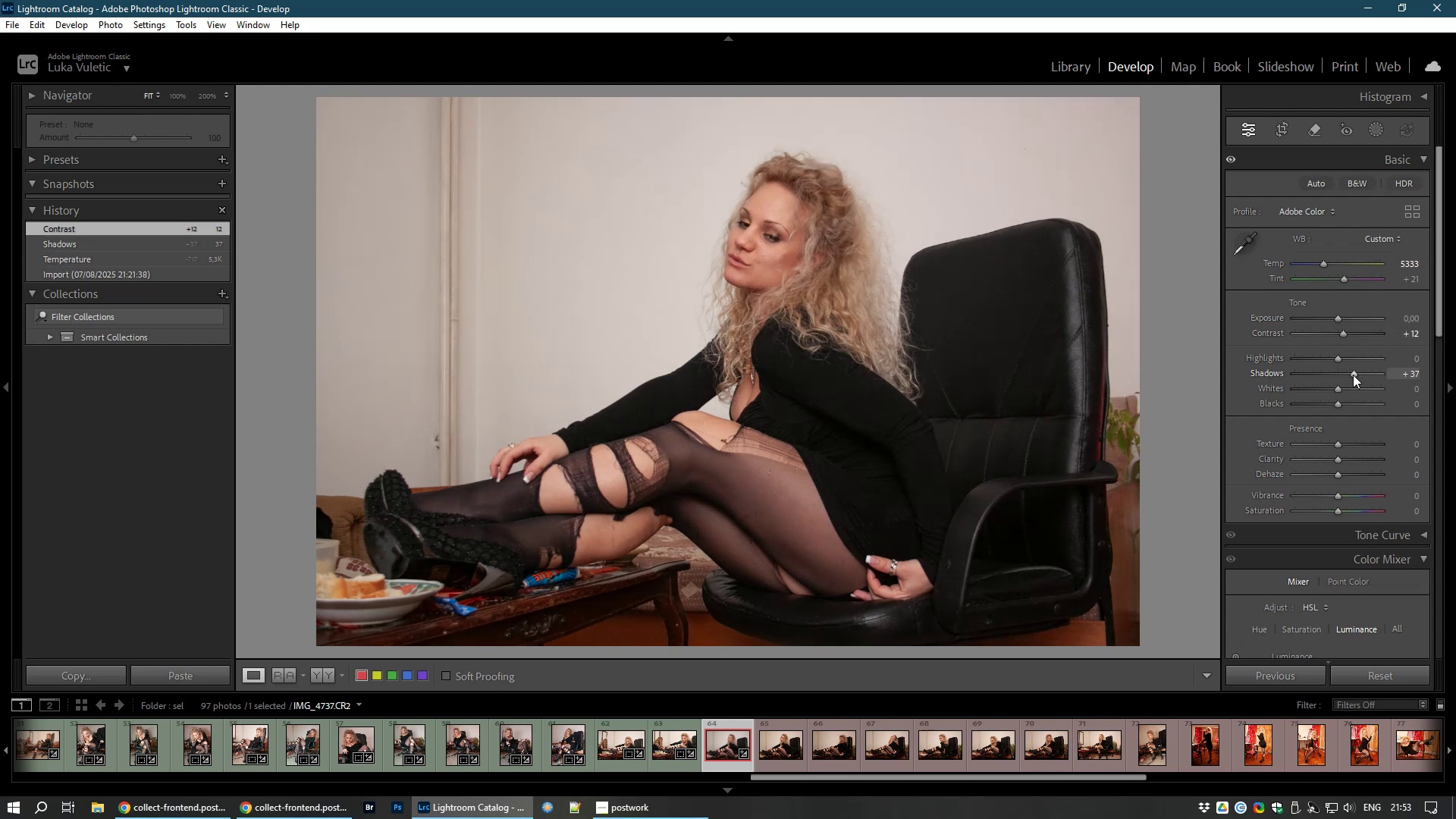 
left_click_drag(start_coordinate=[1353, 372], to_coordinate=[1364, 373])
 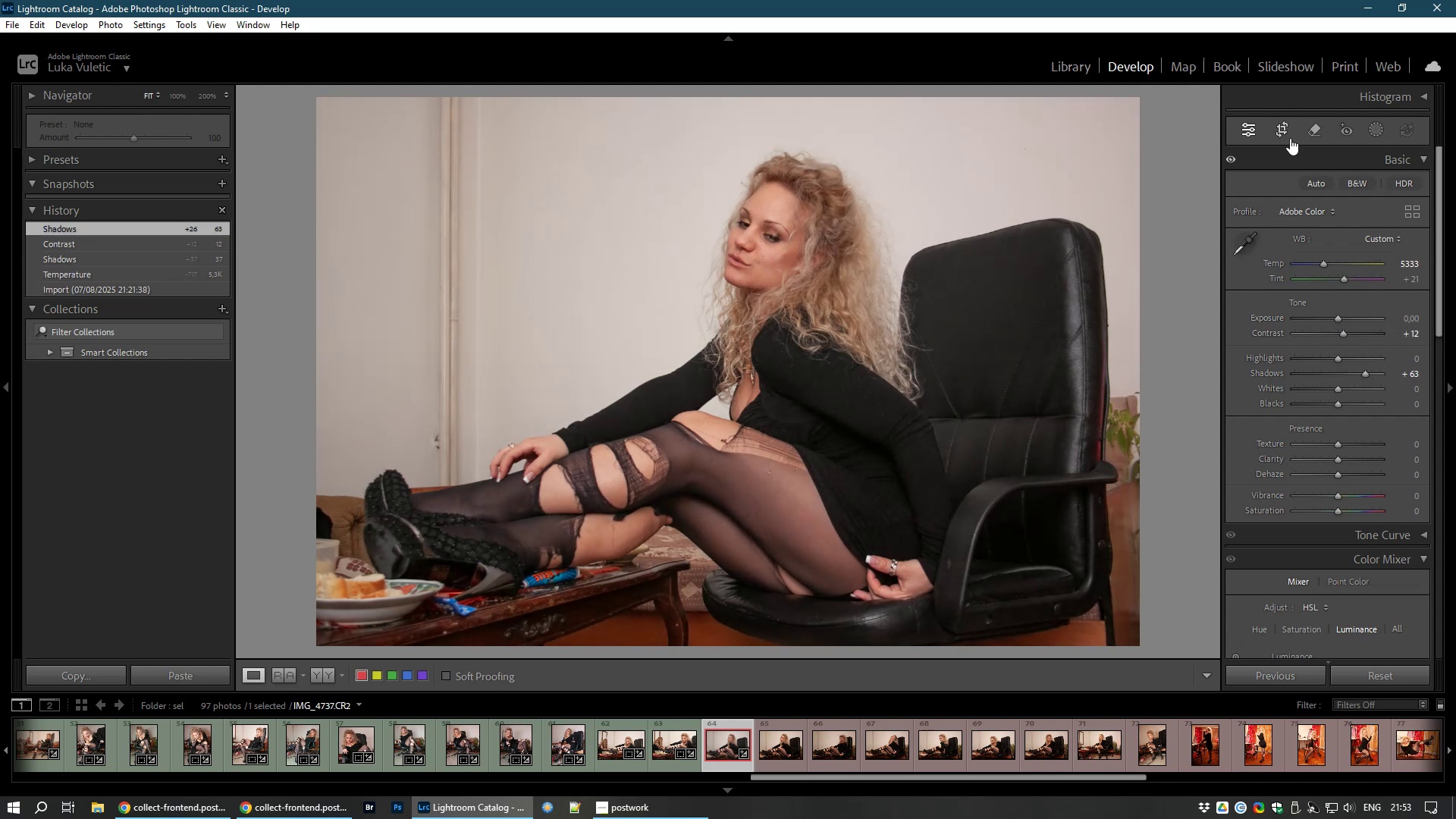 
left_click([1281, 130])
 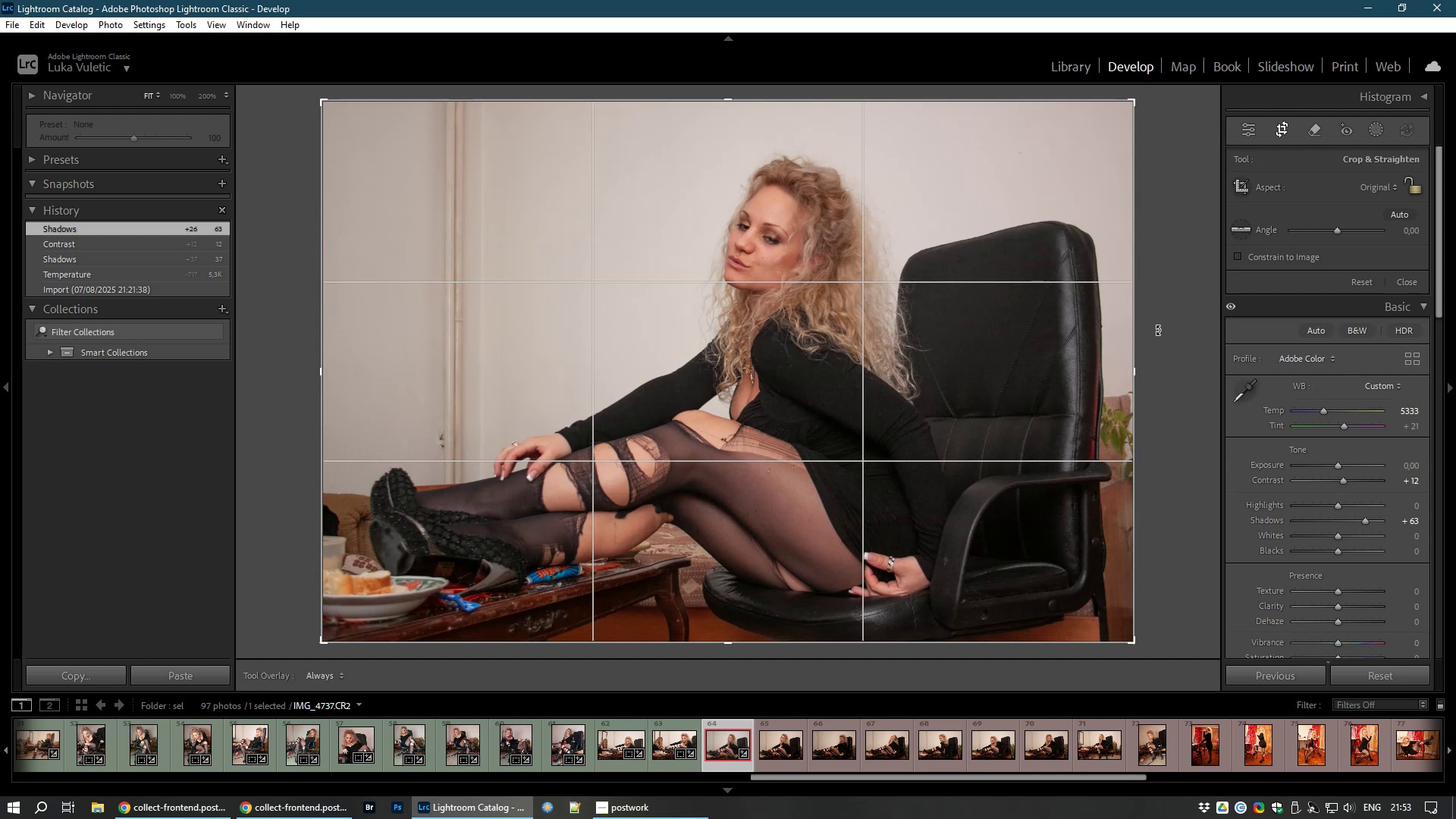 
left_click_drag(start_coordinate=[1137, 379], to_coordinate=[1061, 386])
 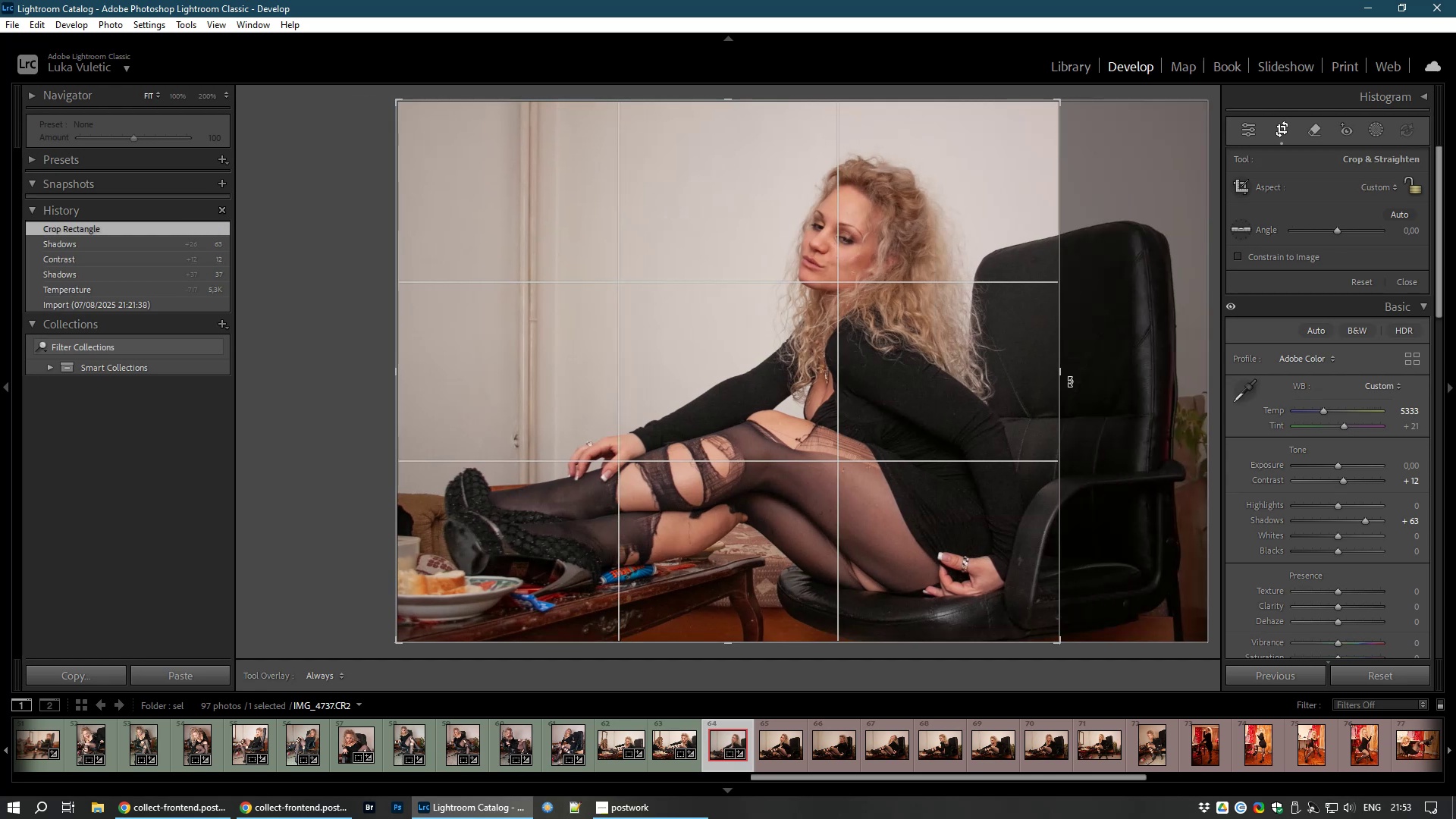 
left_click_drag(start_coordinate=[1056, 374], to_coordinate=[1072, 372])
 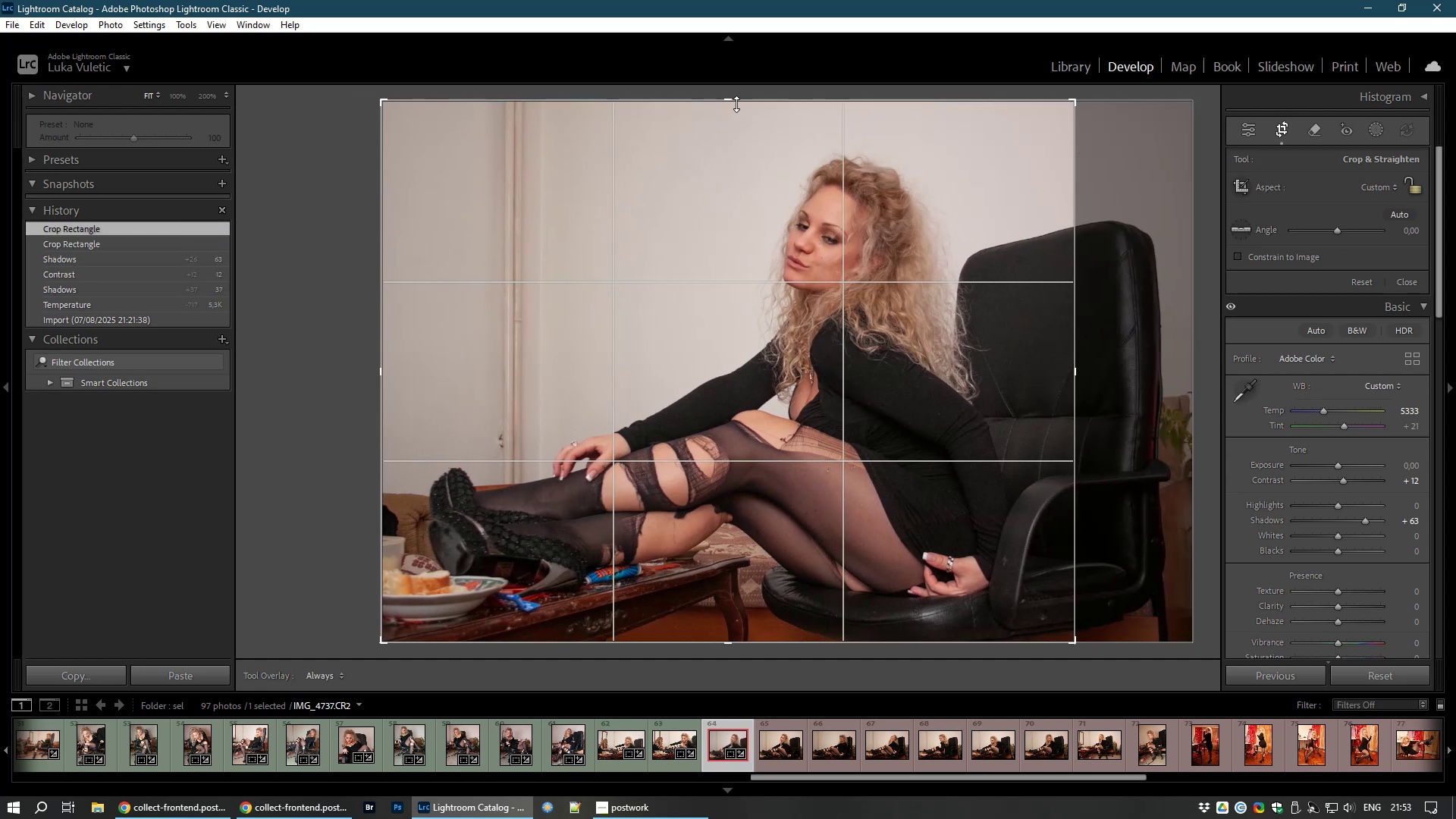 
left_click_drag(start_coordinate=[731, 102], to_coordinate=[724, 118])
 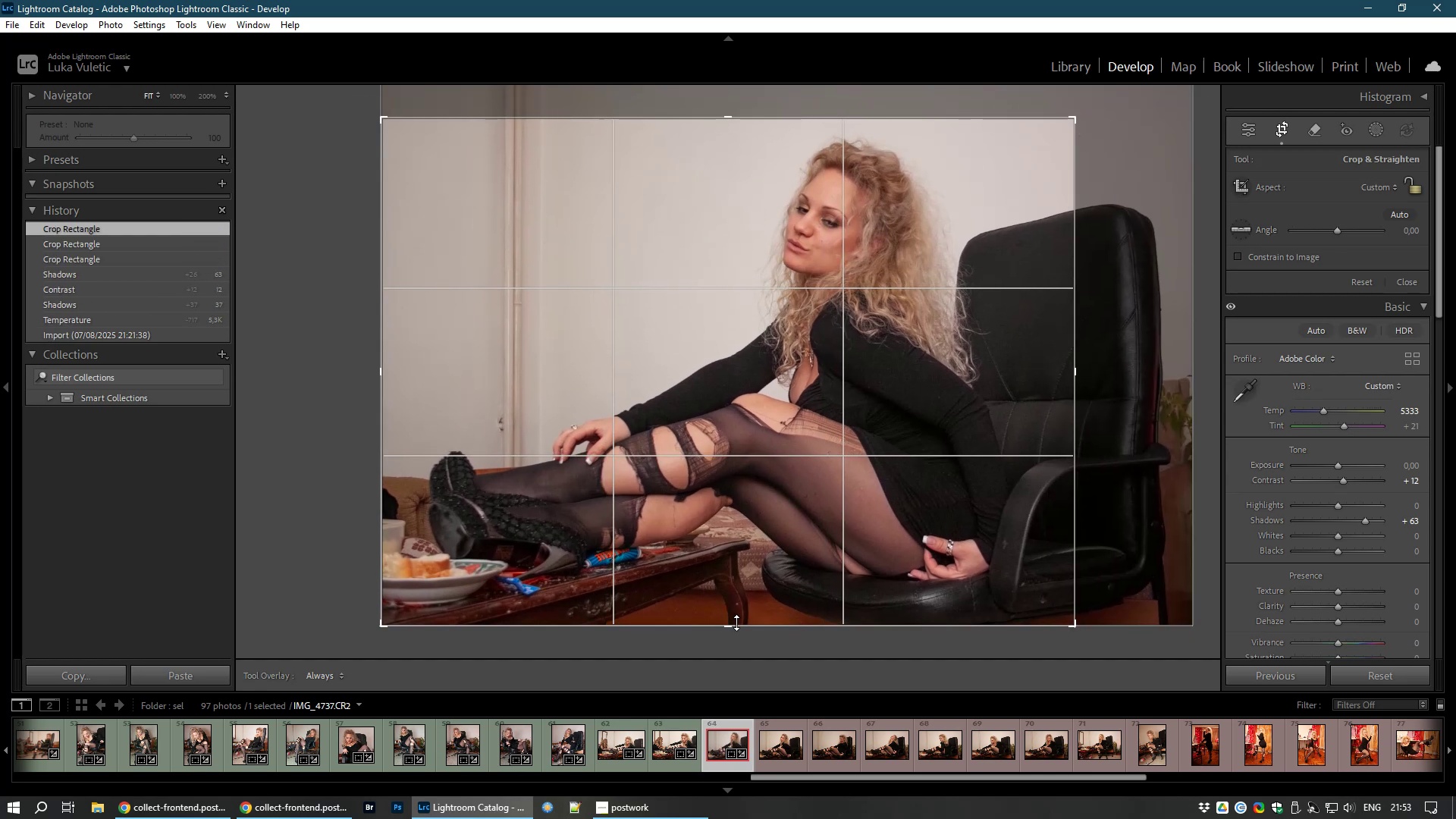 
left_click_drag(start_coordinate=[739, 624], to_coordinate=[738, 613])
 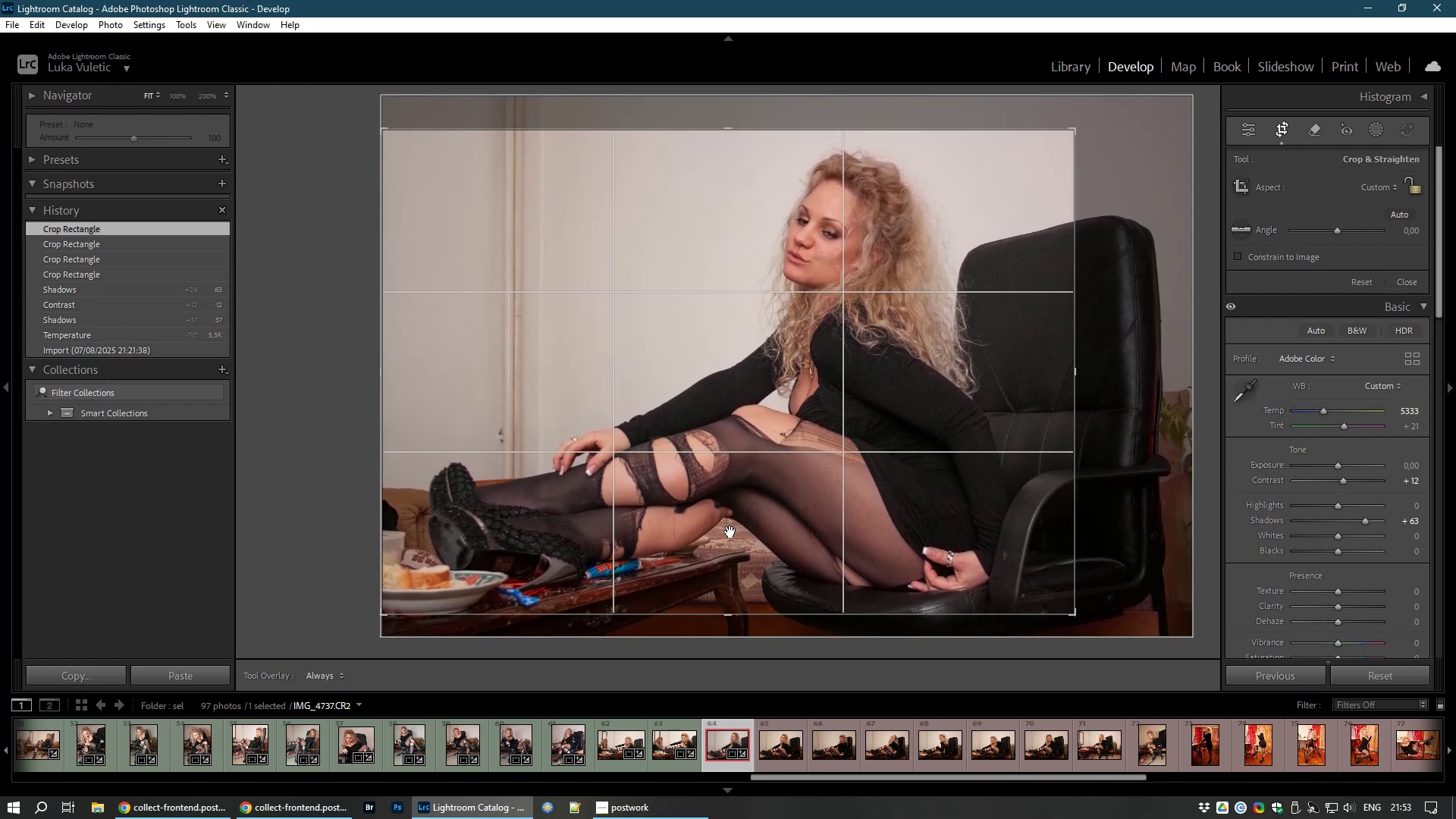 